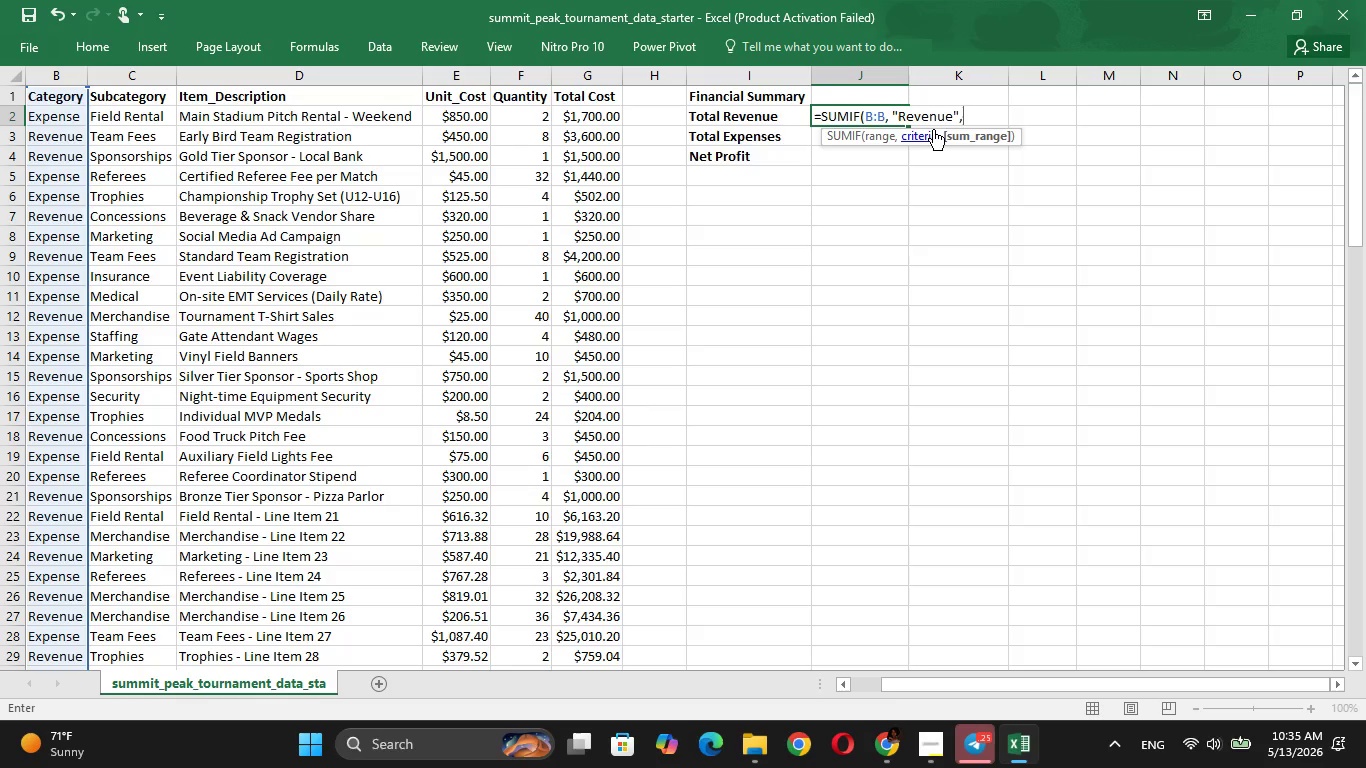 
key(Space)
 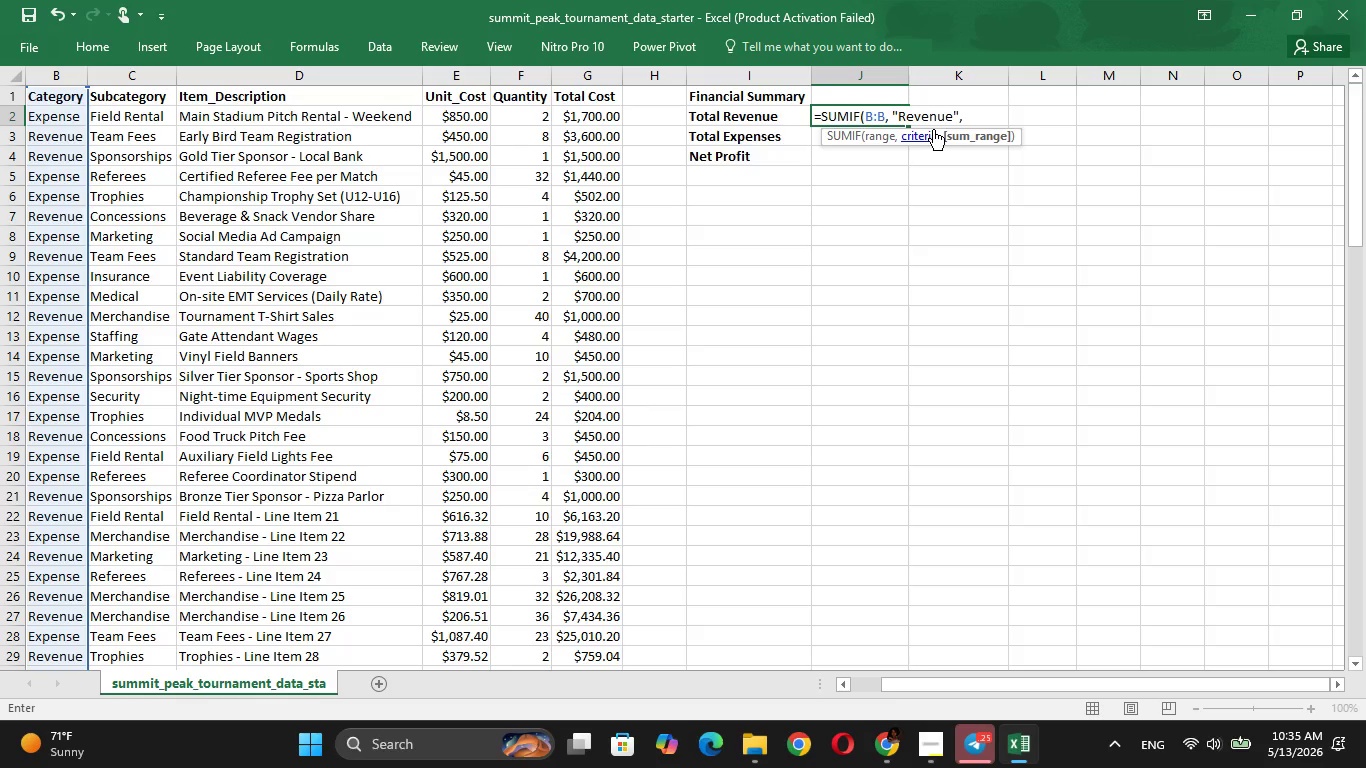 
key(CapsLock)
 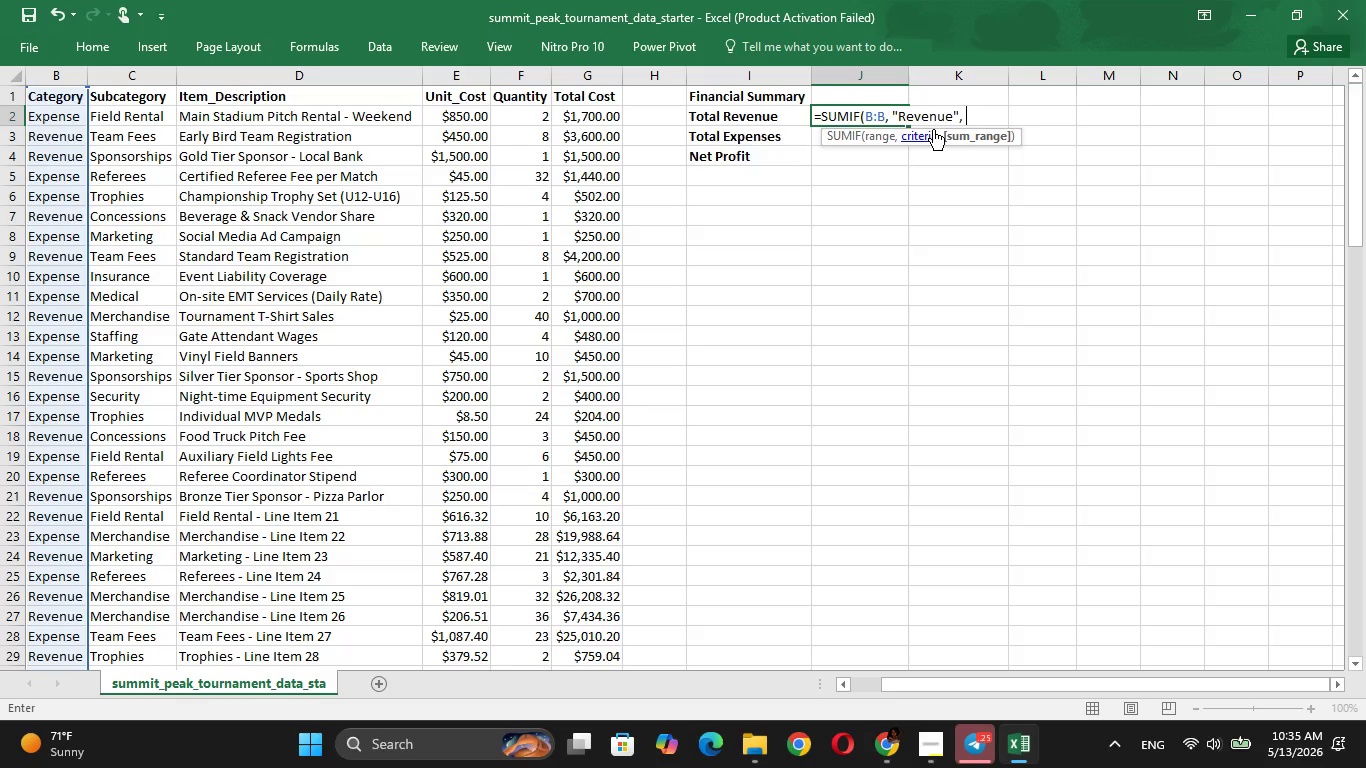 
key(G)
 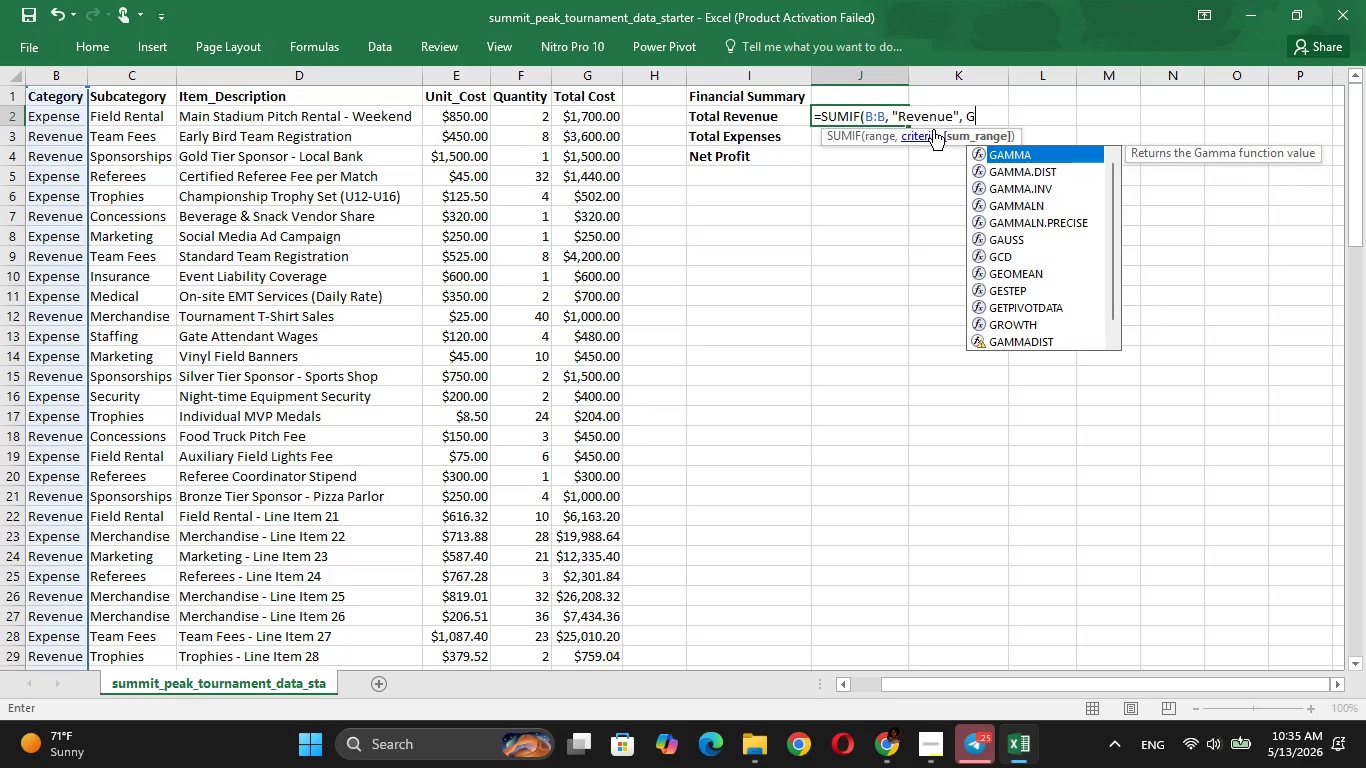 
key(Shift+Semicolon)
 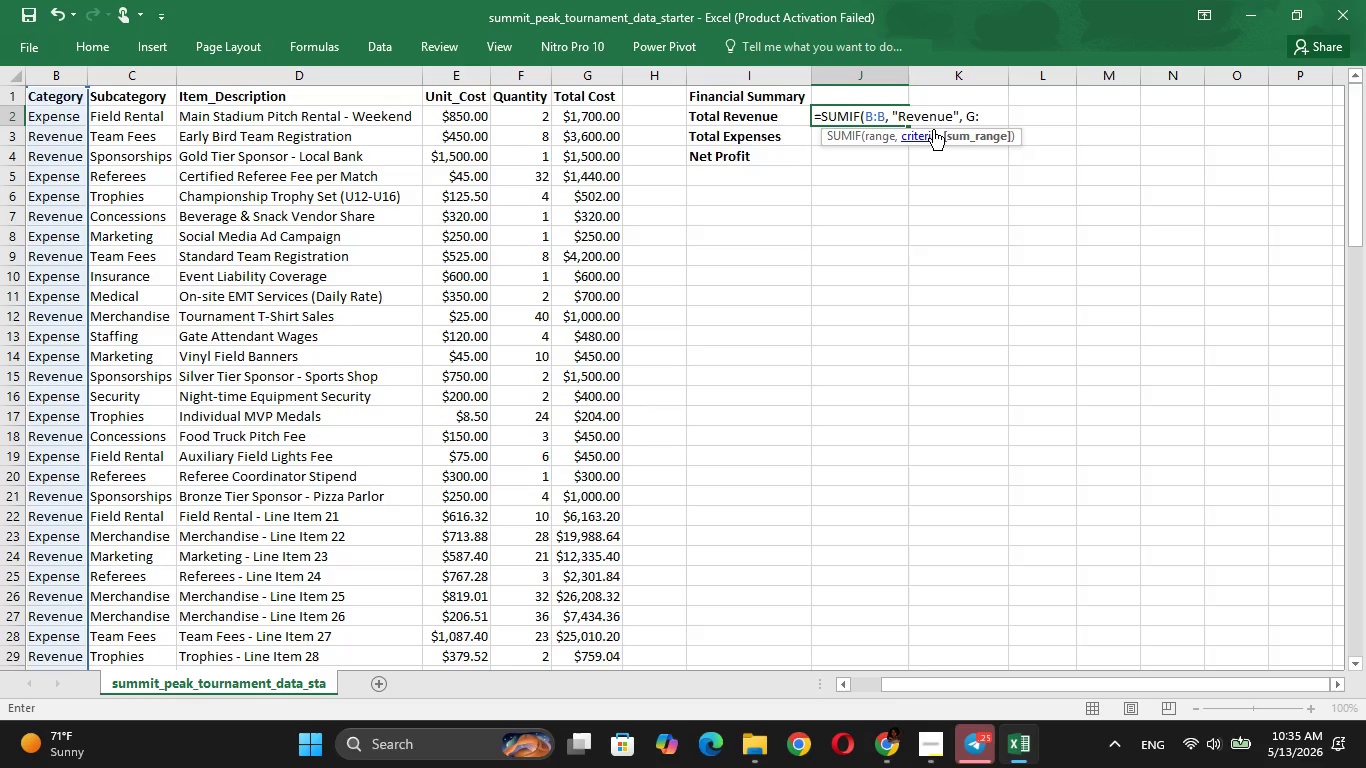 
key(G)
 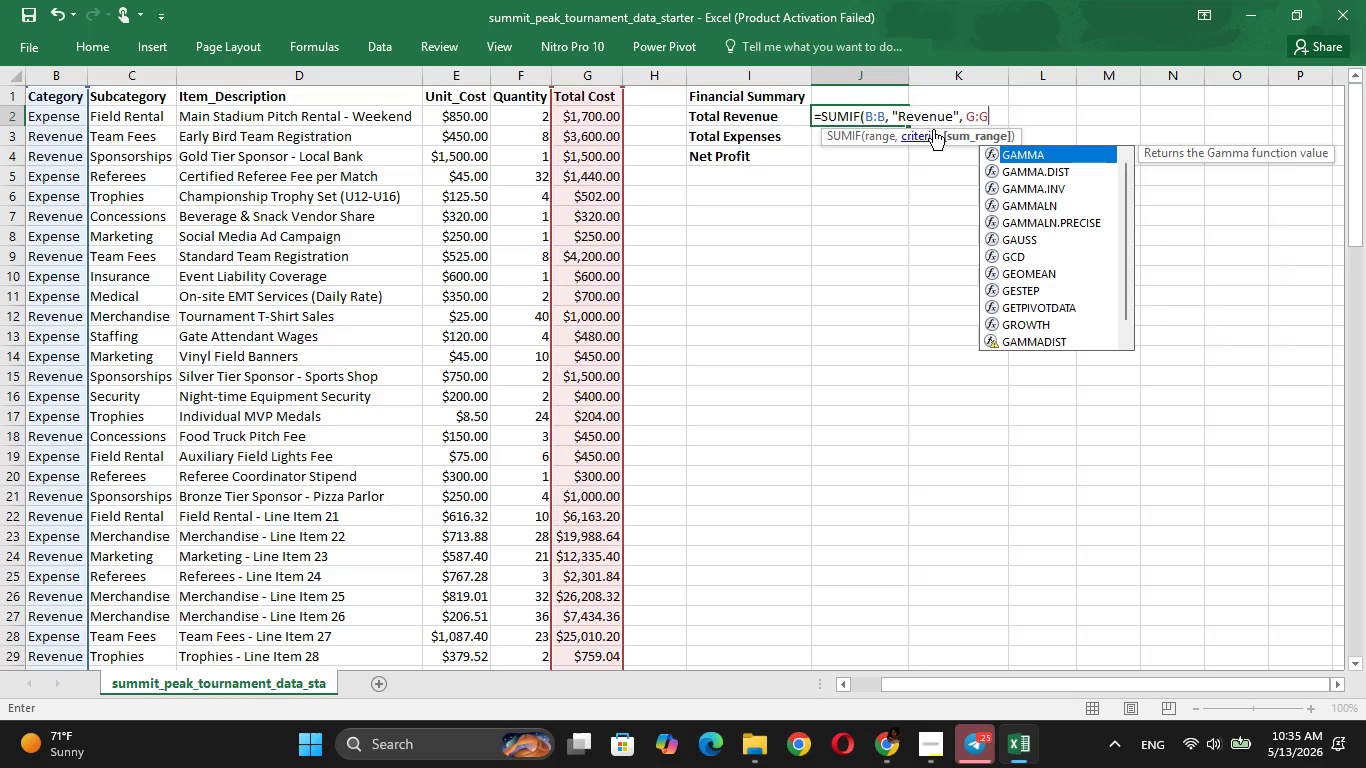 
key(Shift+0)
 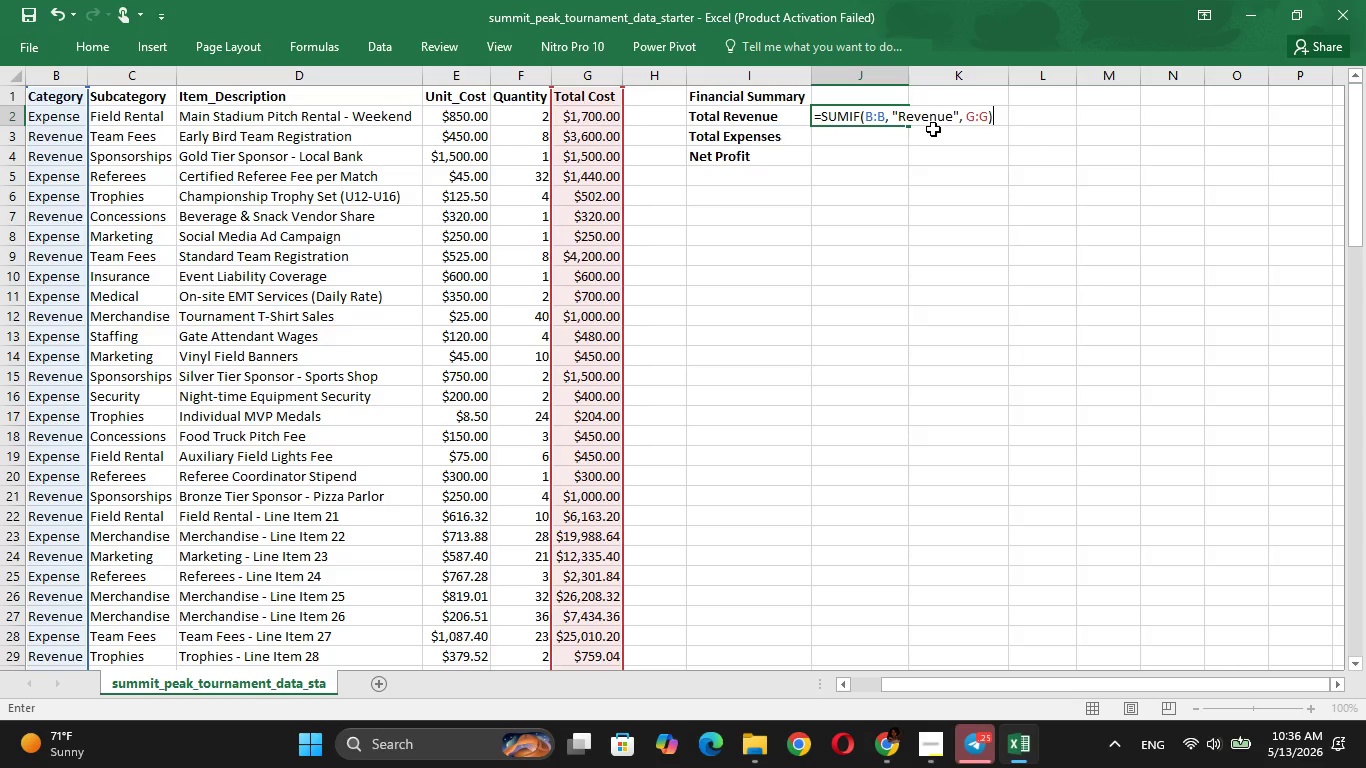 
key(Enter)
 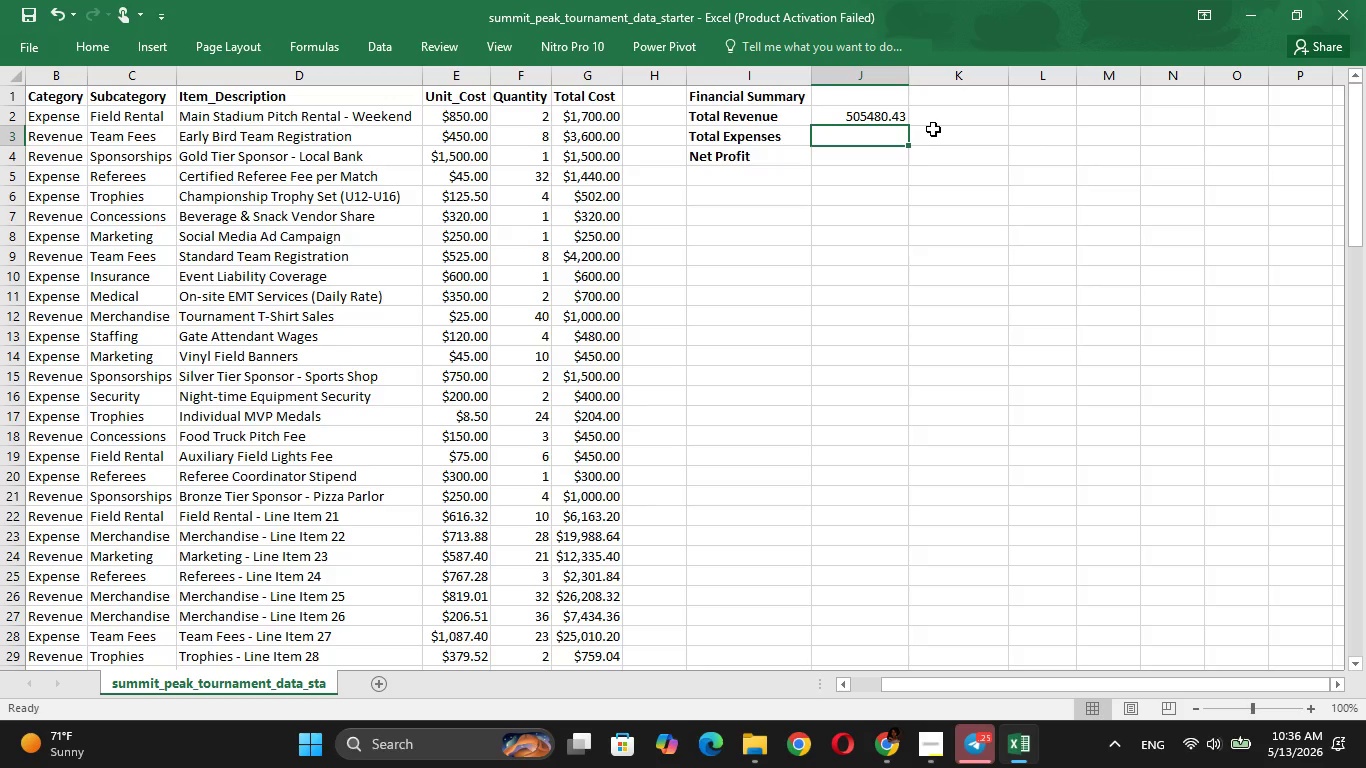 
key(ArrowUp)
 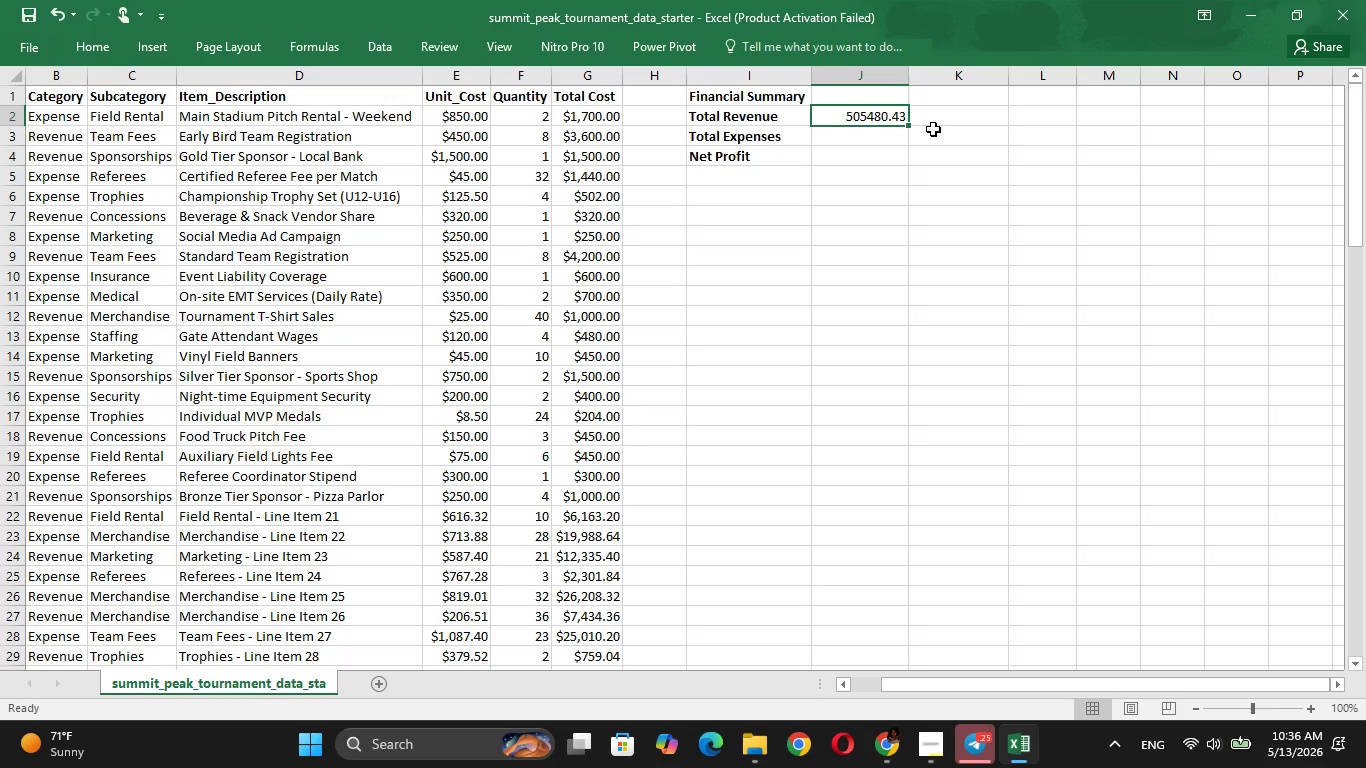 
key(ArrowDown)
 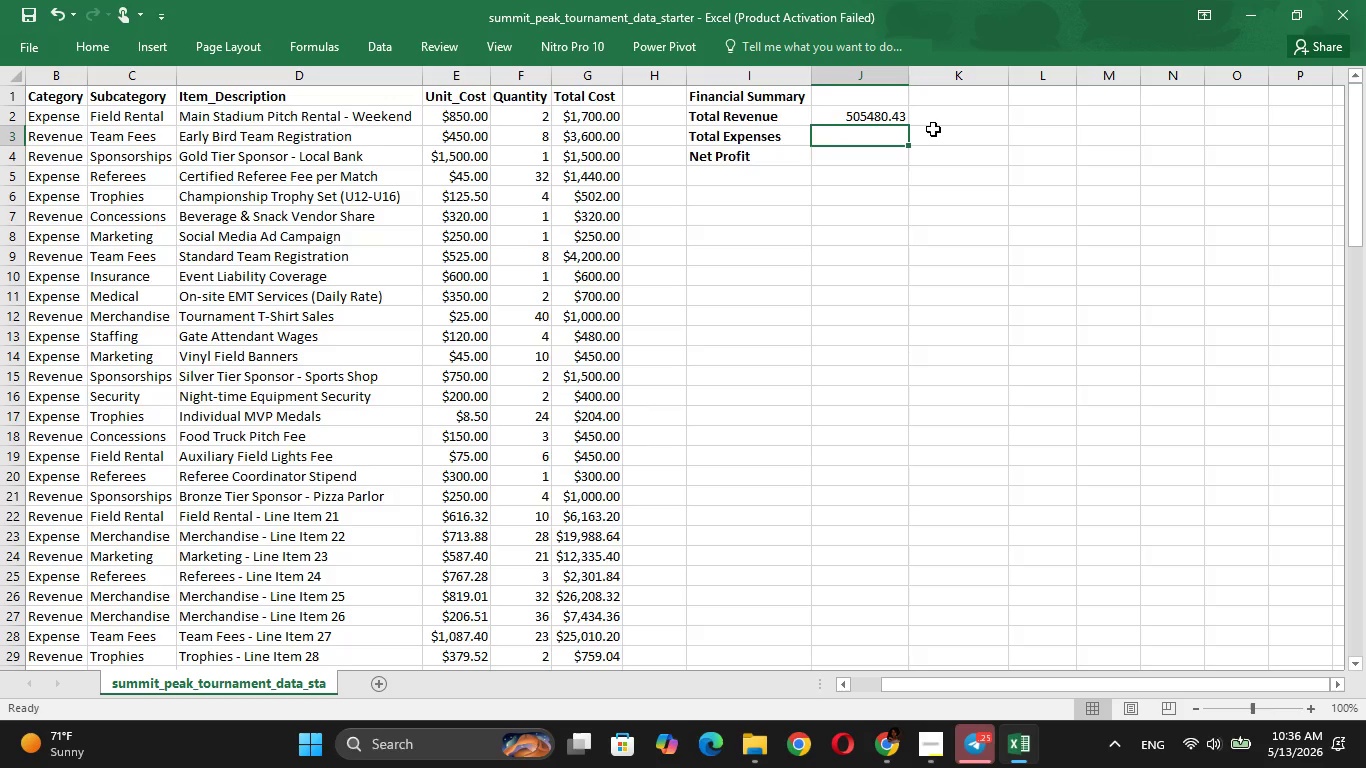 
type(=SUM)
 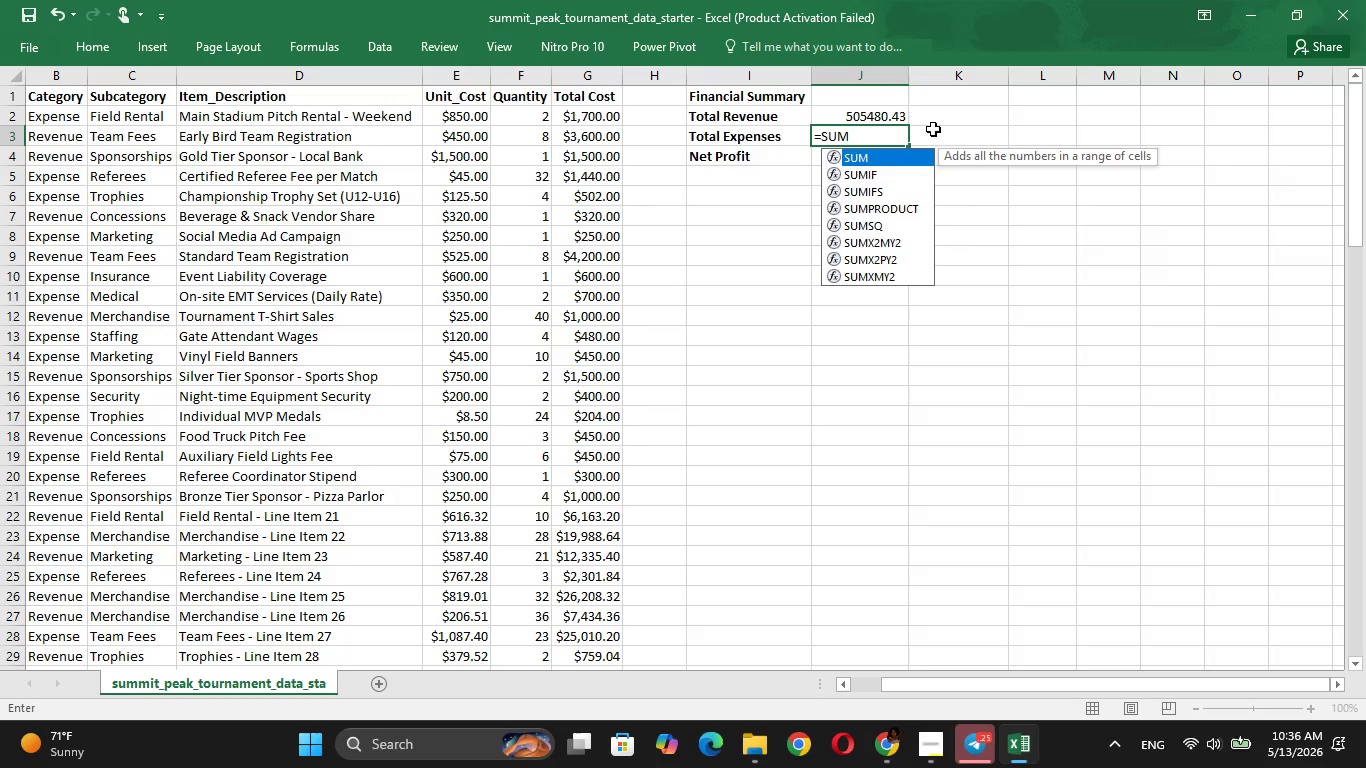 
key(ArrowDown)
 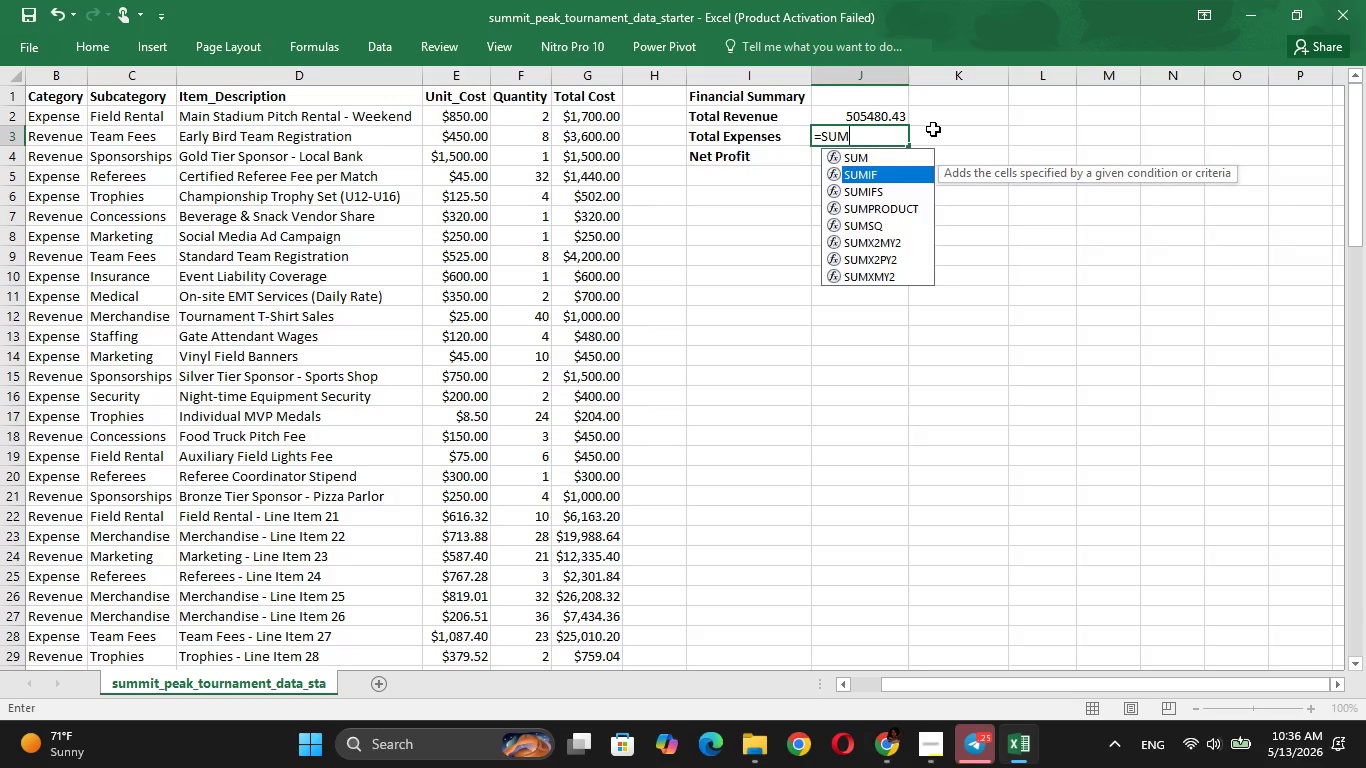 
key(Tab)
type(B:B, "Expense)
 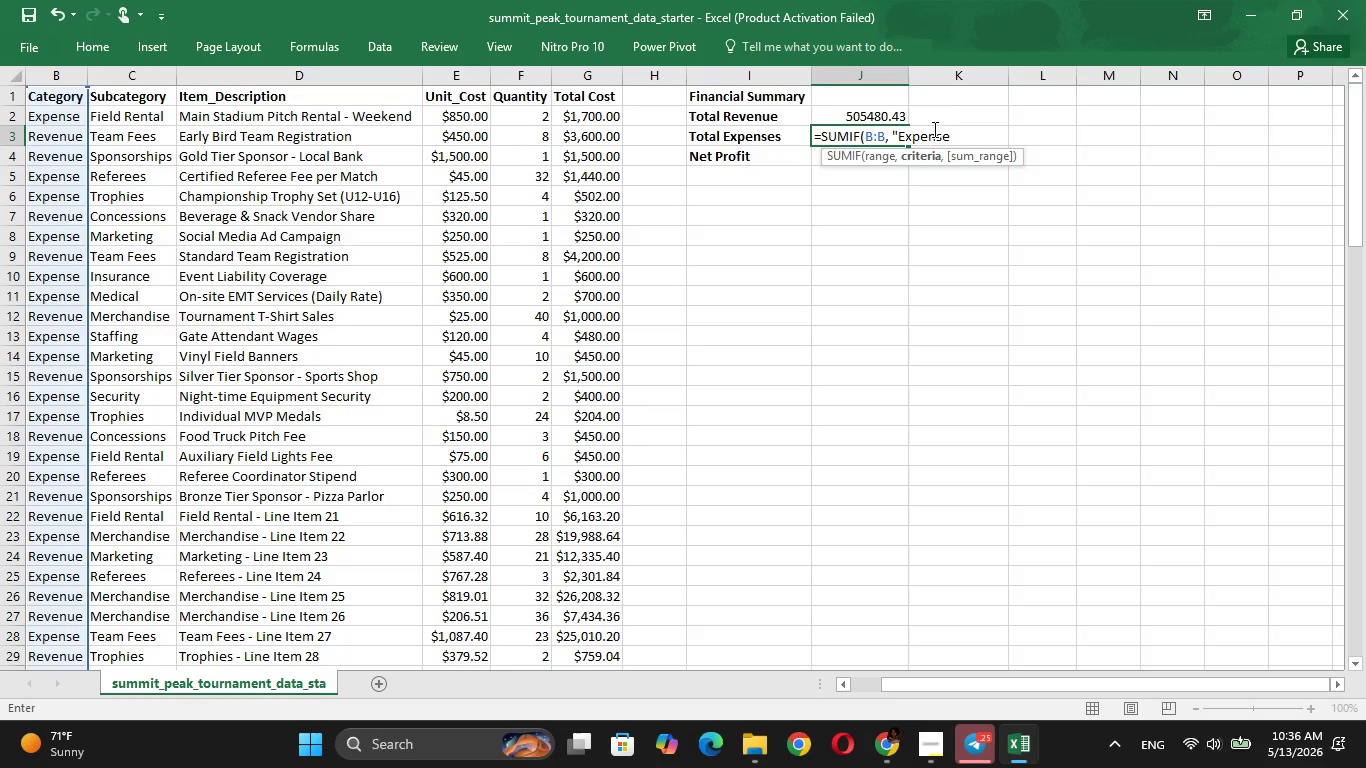 
key(Shift+Quote)
 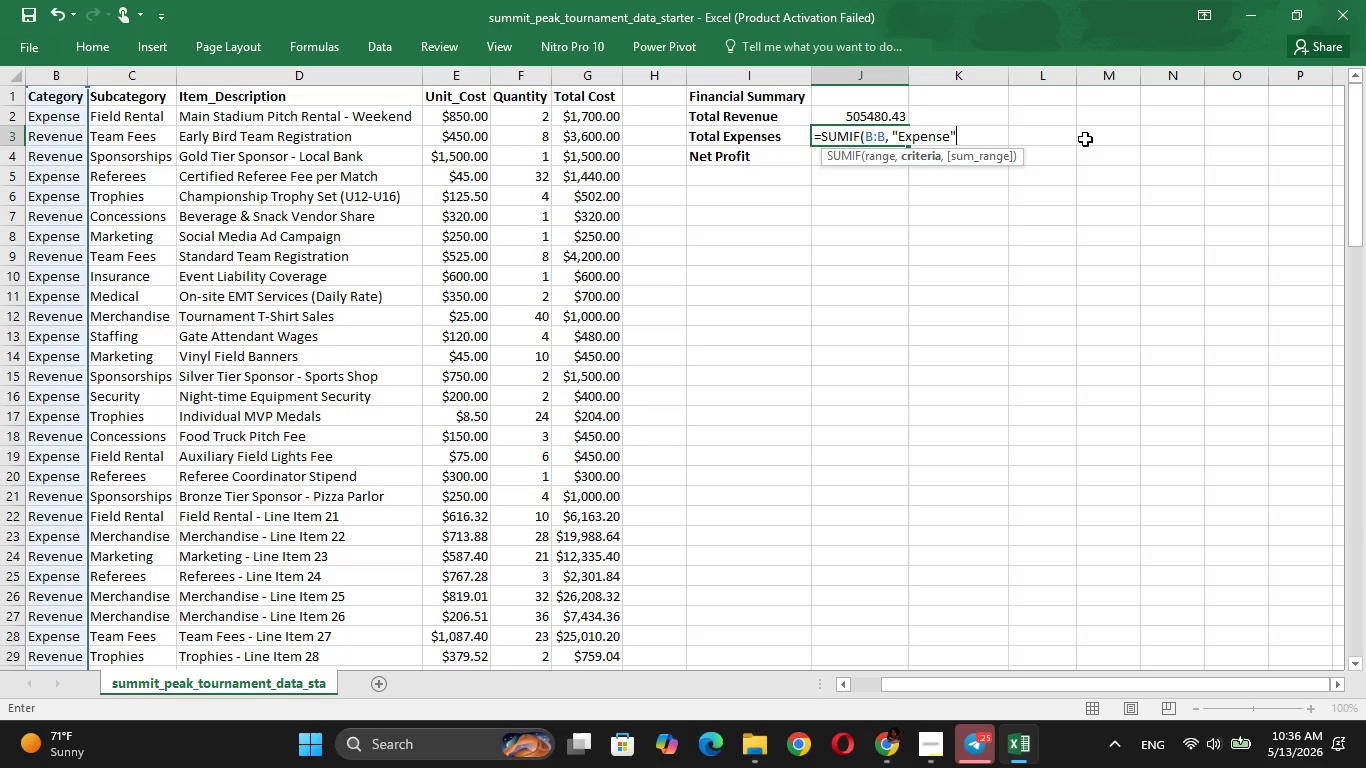 
key(Comma)
 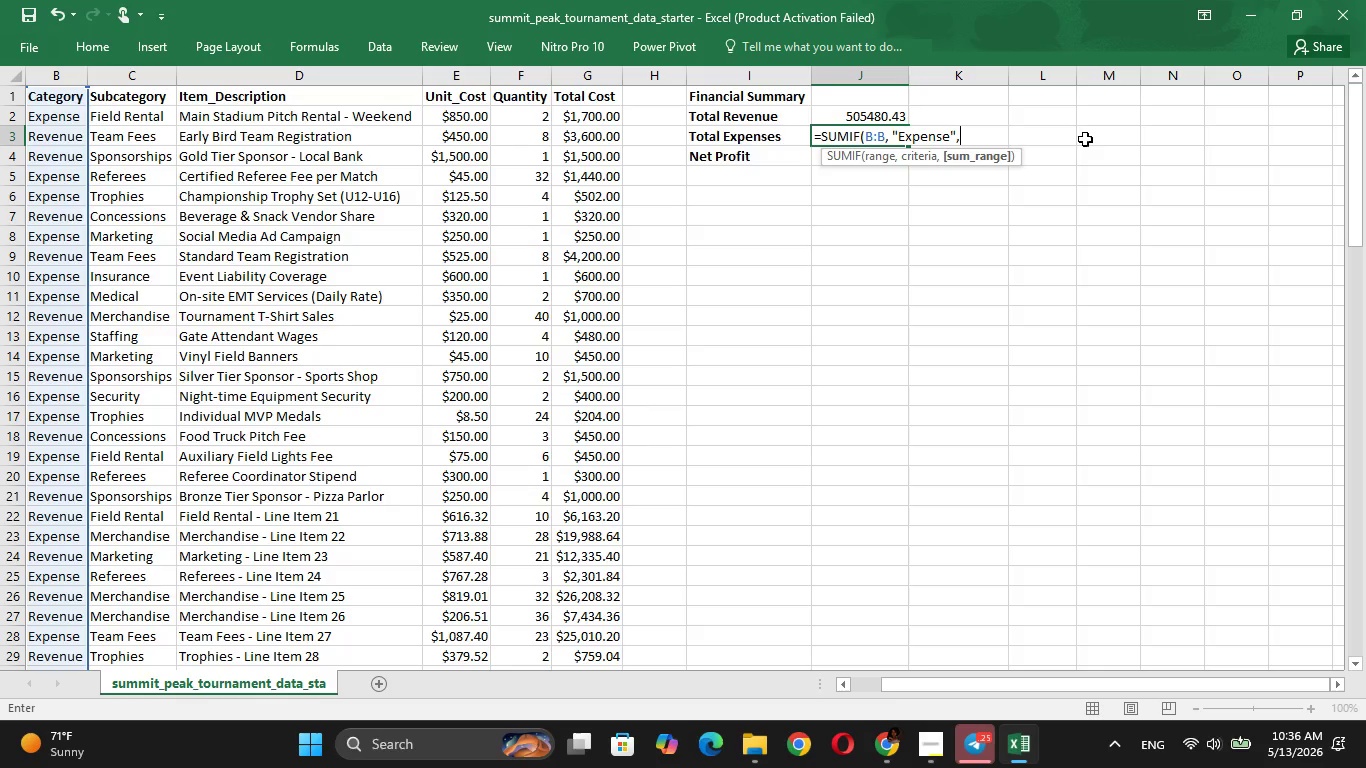 
key(Space)
 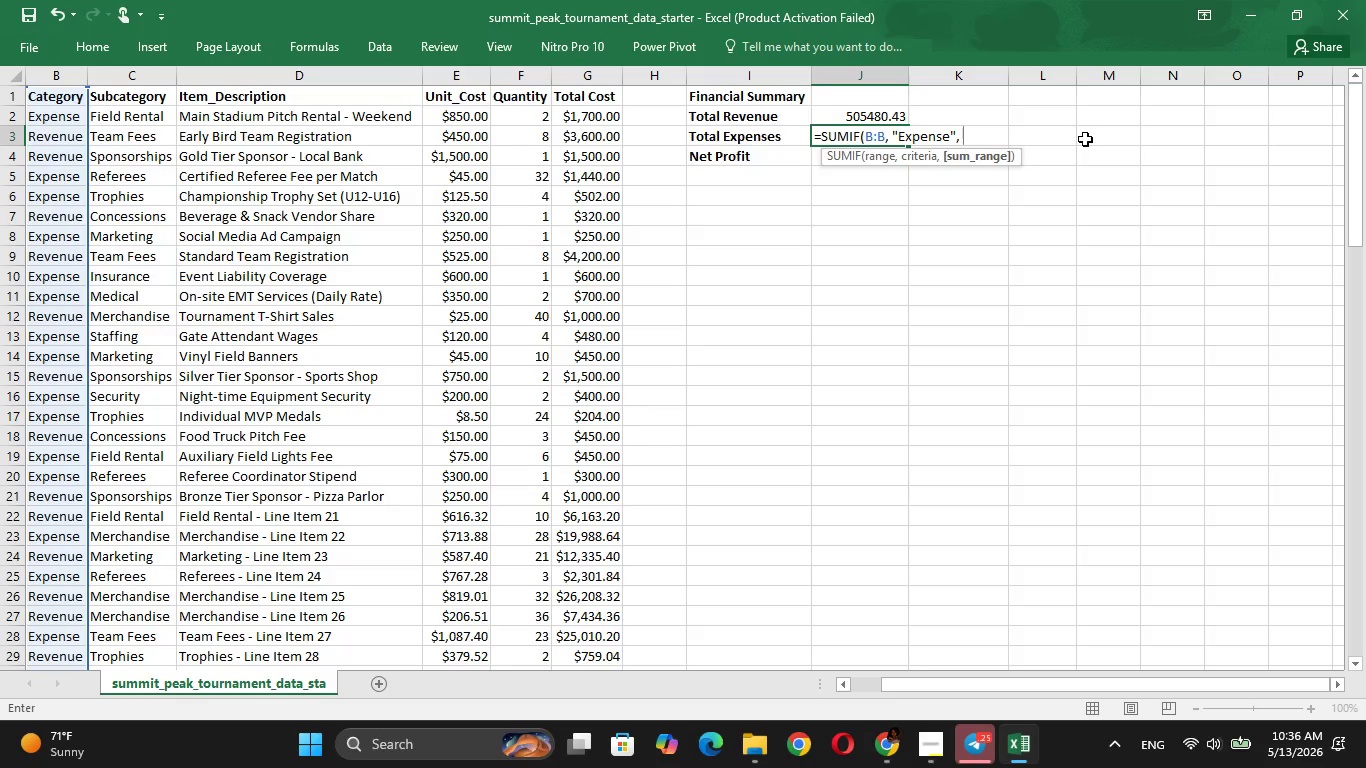 
key(CapsLock)
 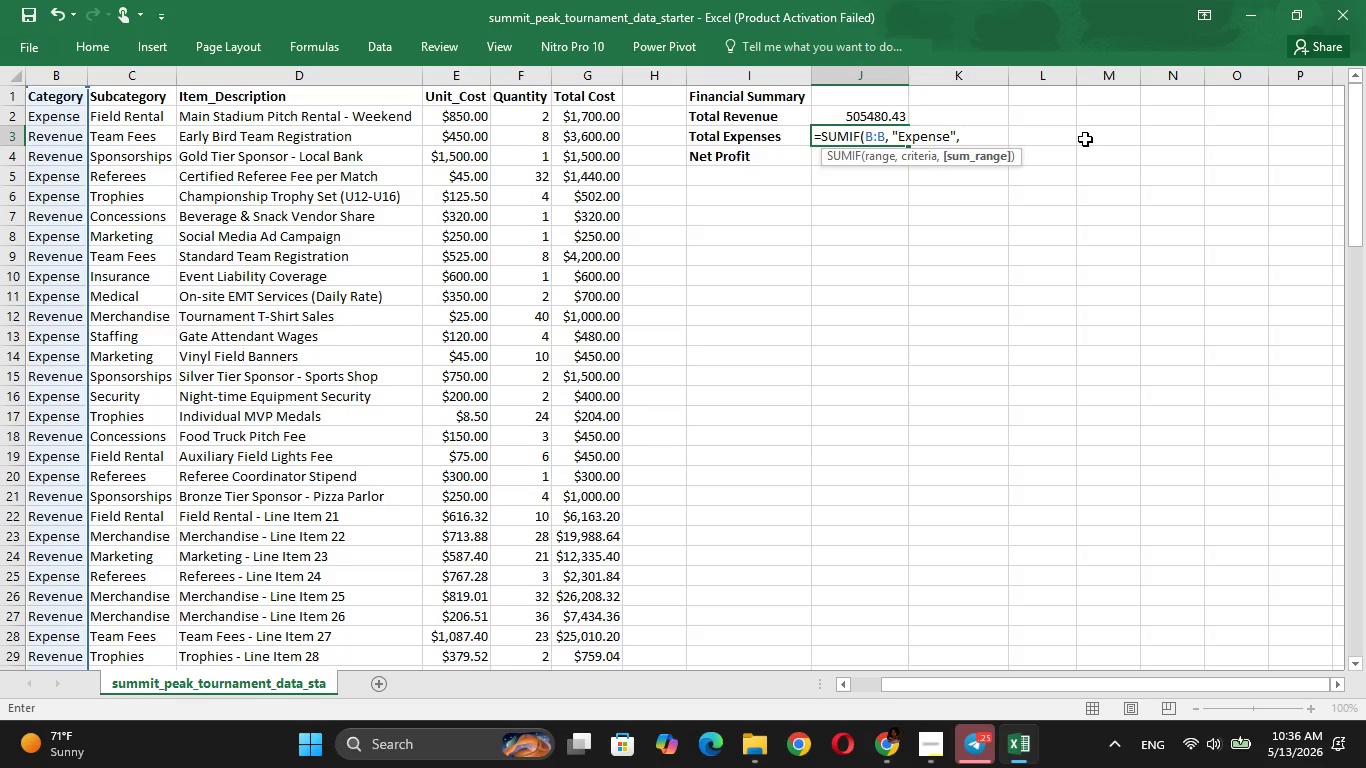 
key(G)
 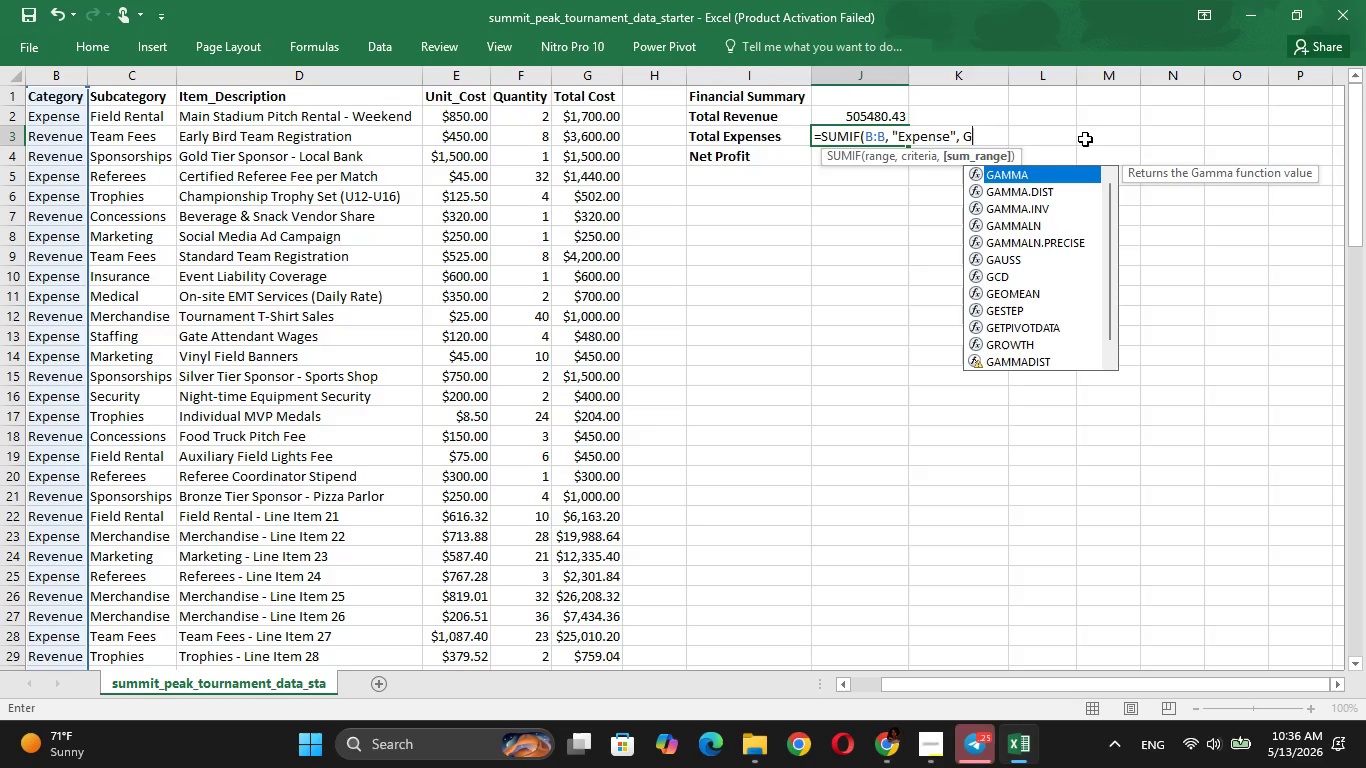 
key(Shift+Semicolon)
 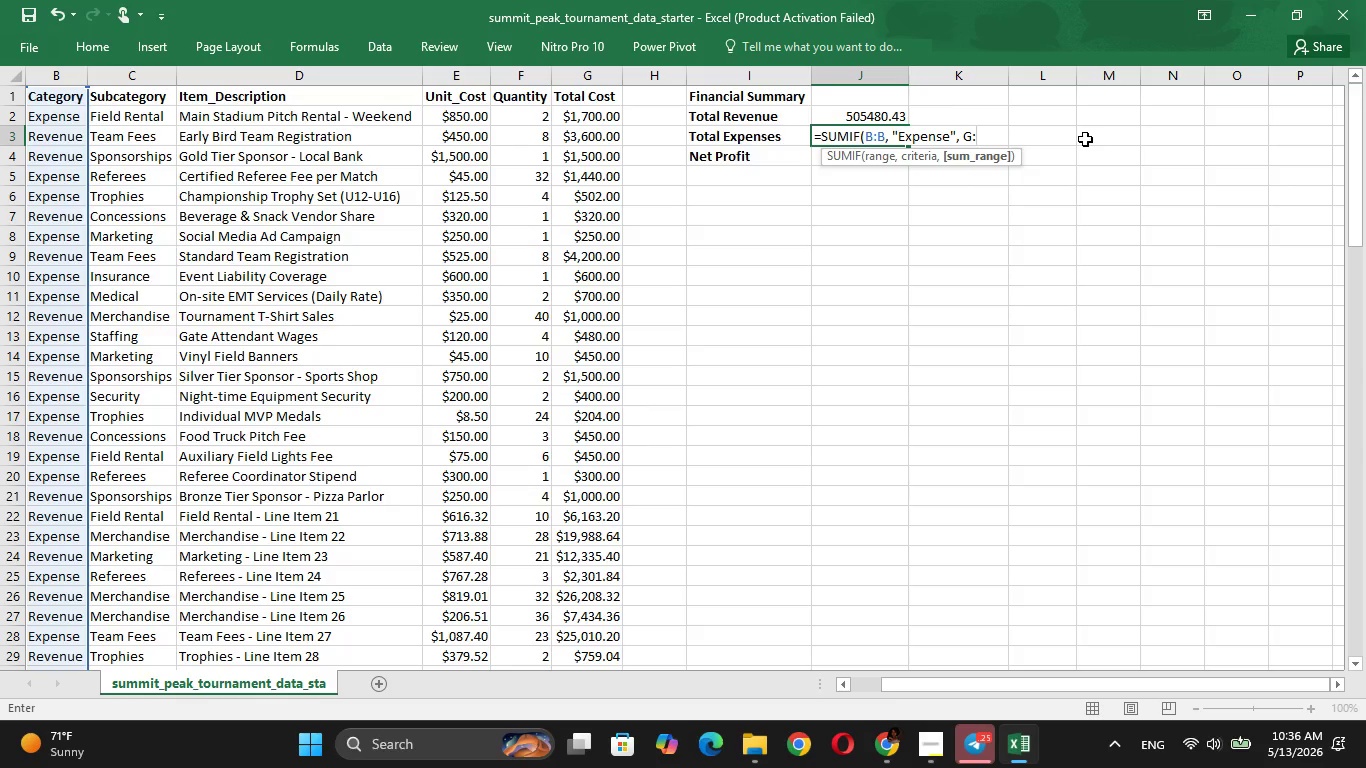 
key(G)
 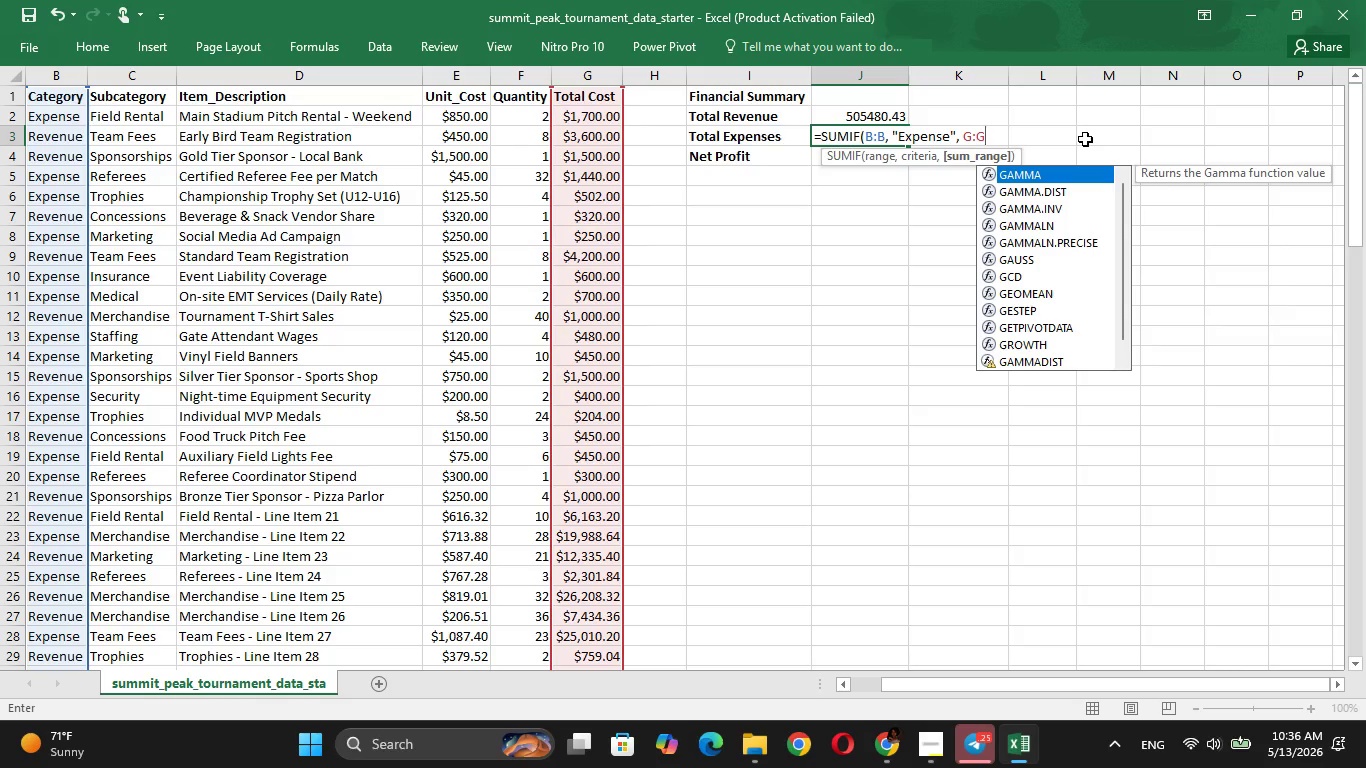 
key(CapsLock)
 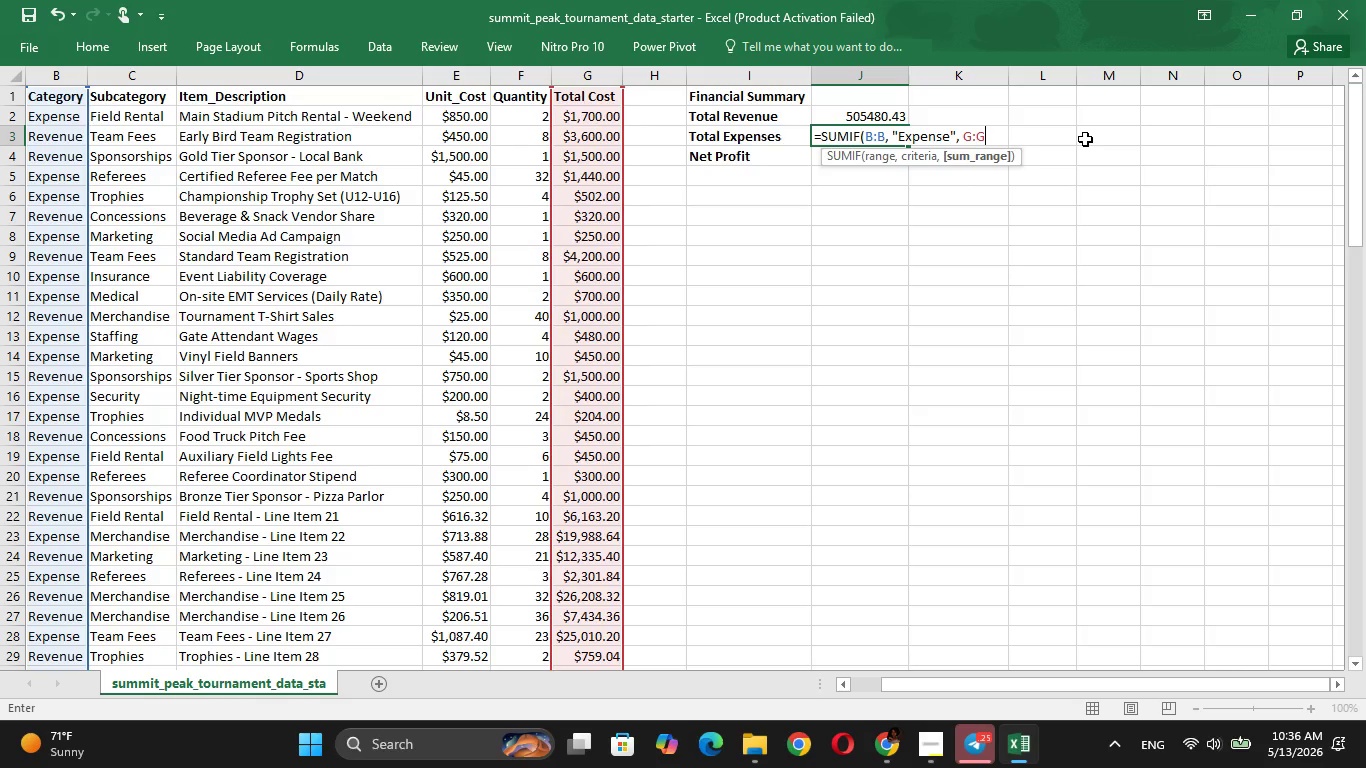 
key(Shift+0)
 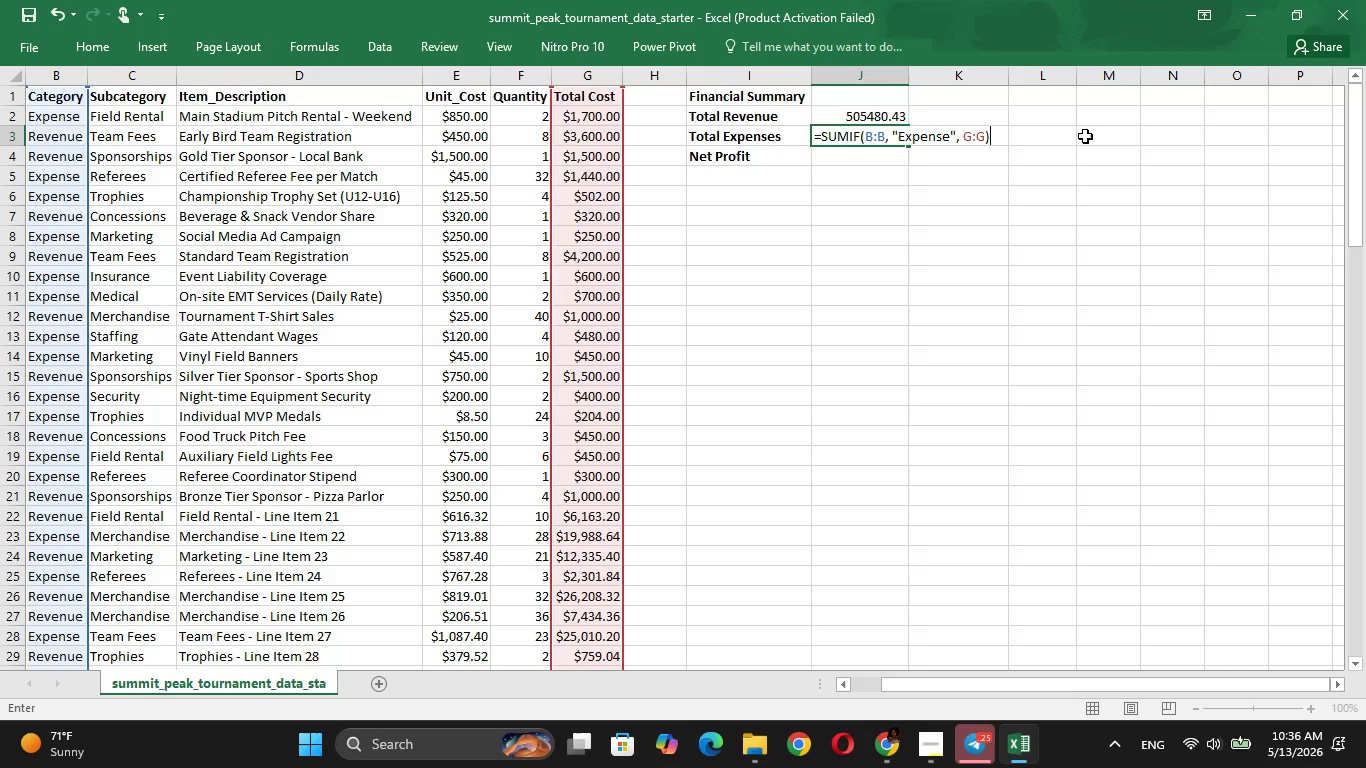 
wait(15.61)
 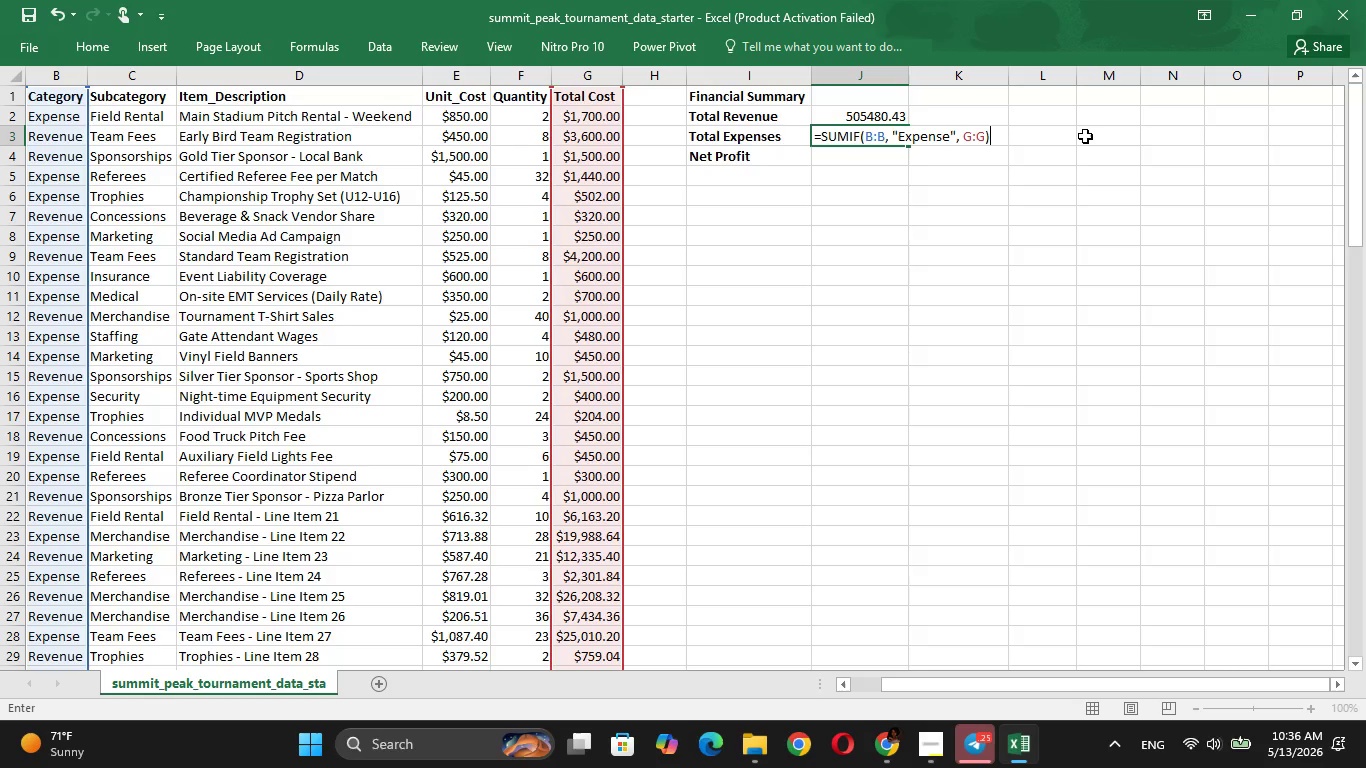 
key(Enter)
 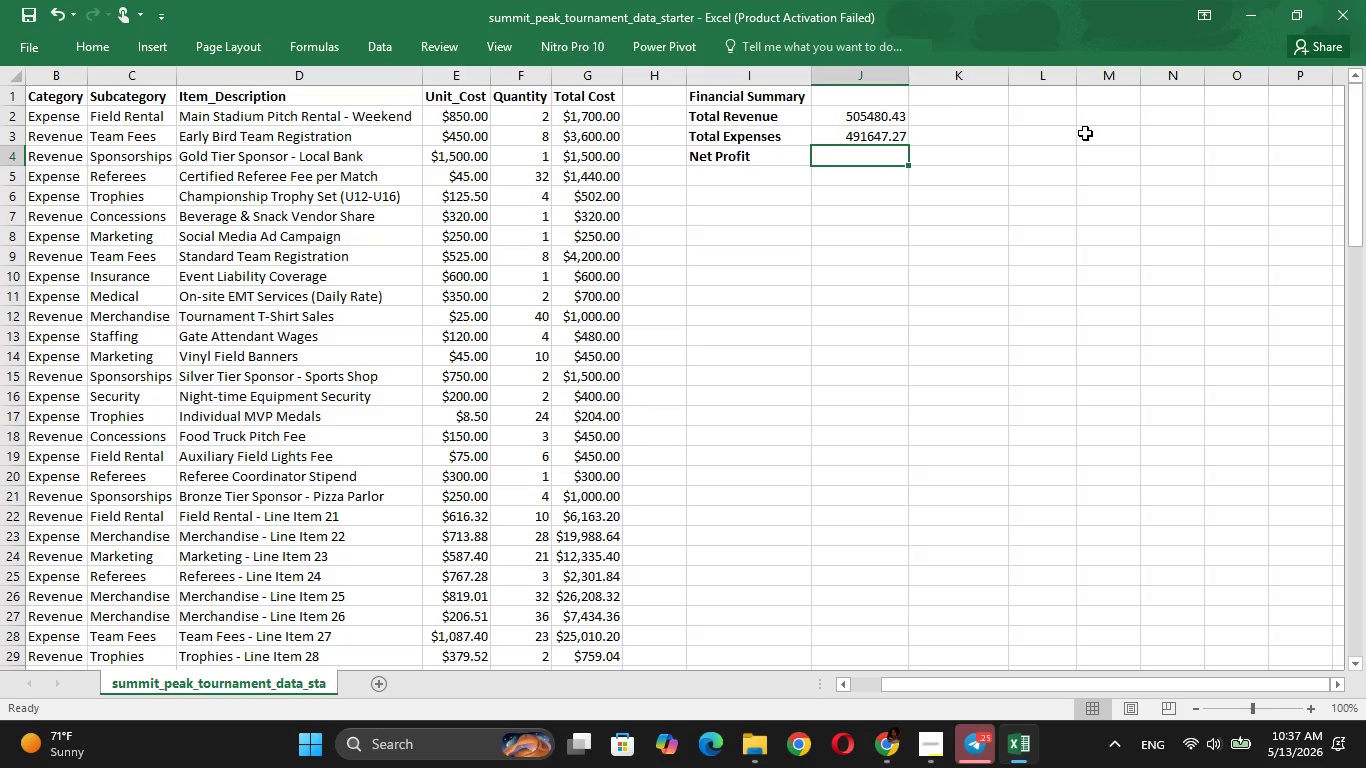 
wait(37.72)
 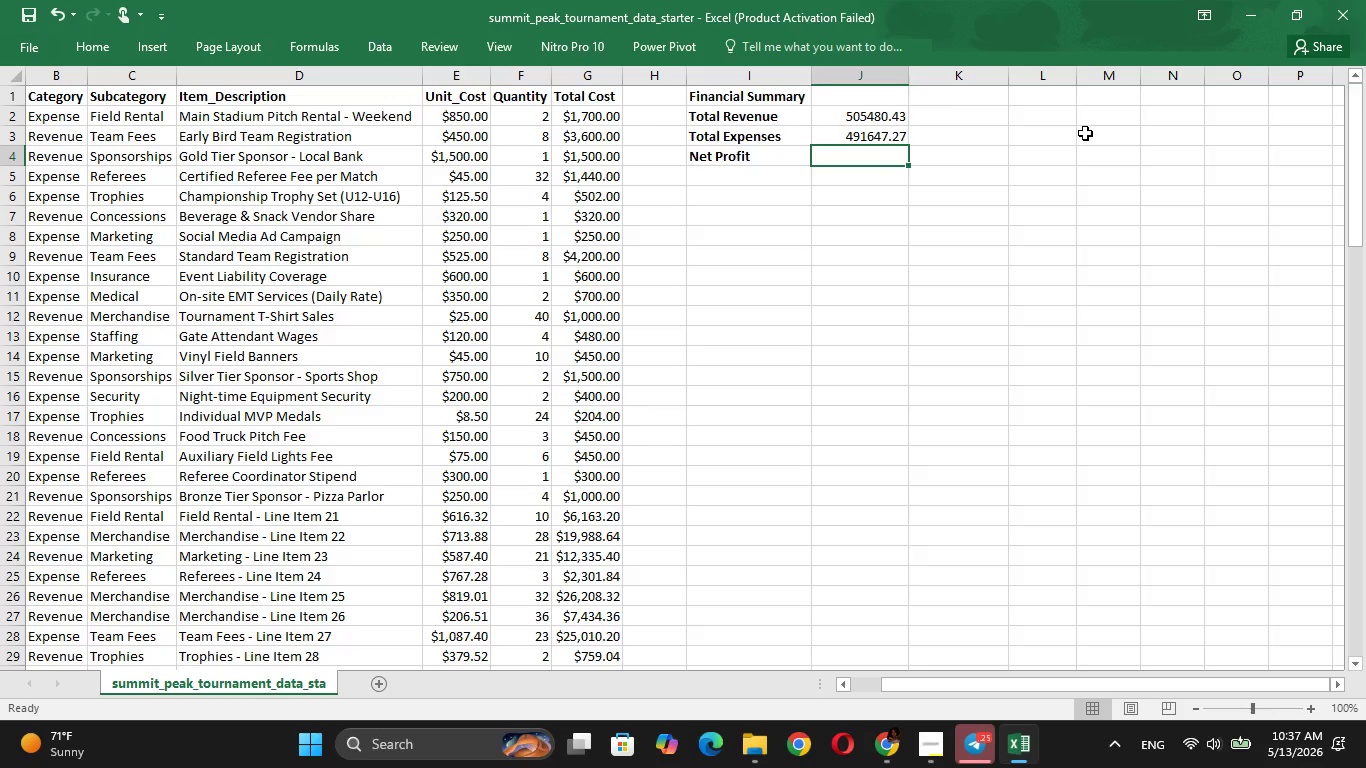 
key(Equal)
 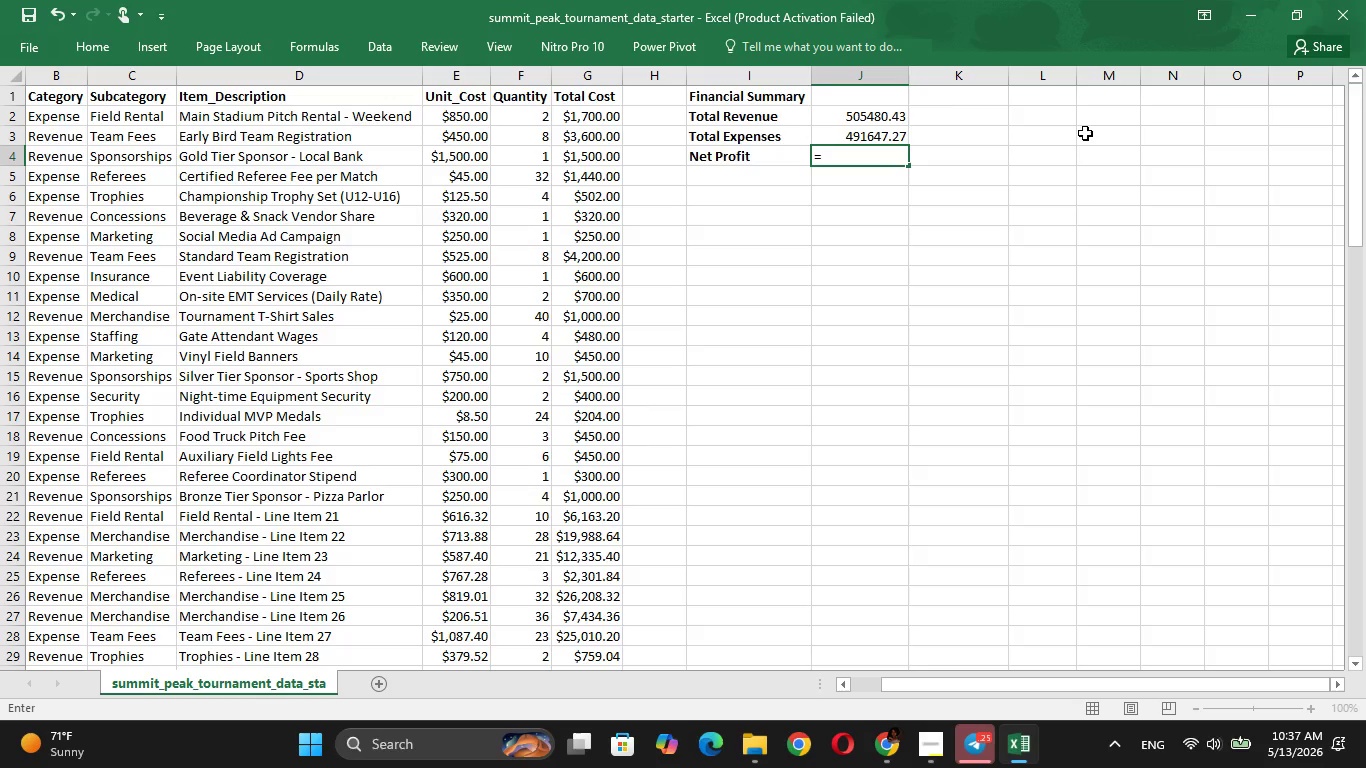 
type(j)
key(Backspace)
type(J2-J3)
 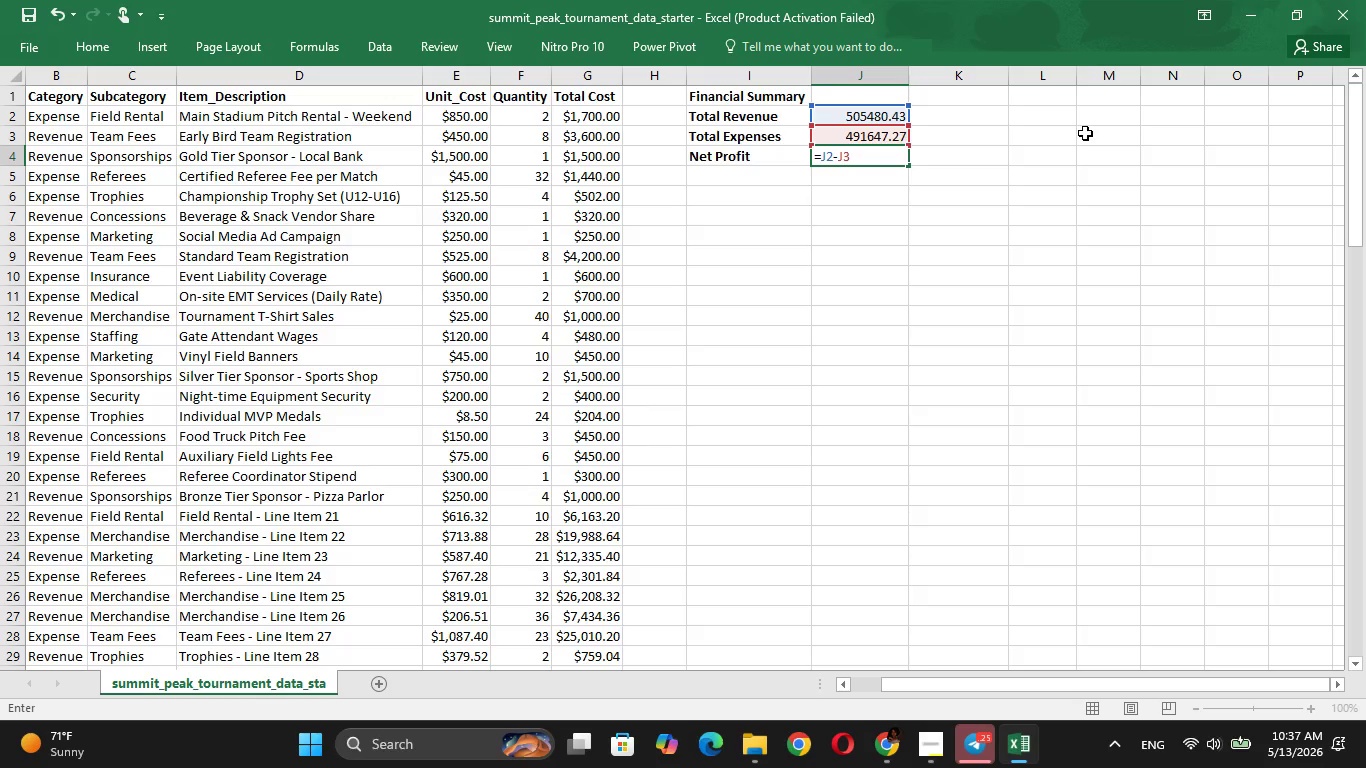 
wait(9.12)
 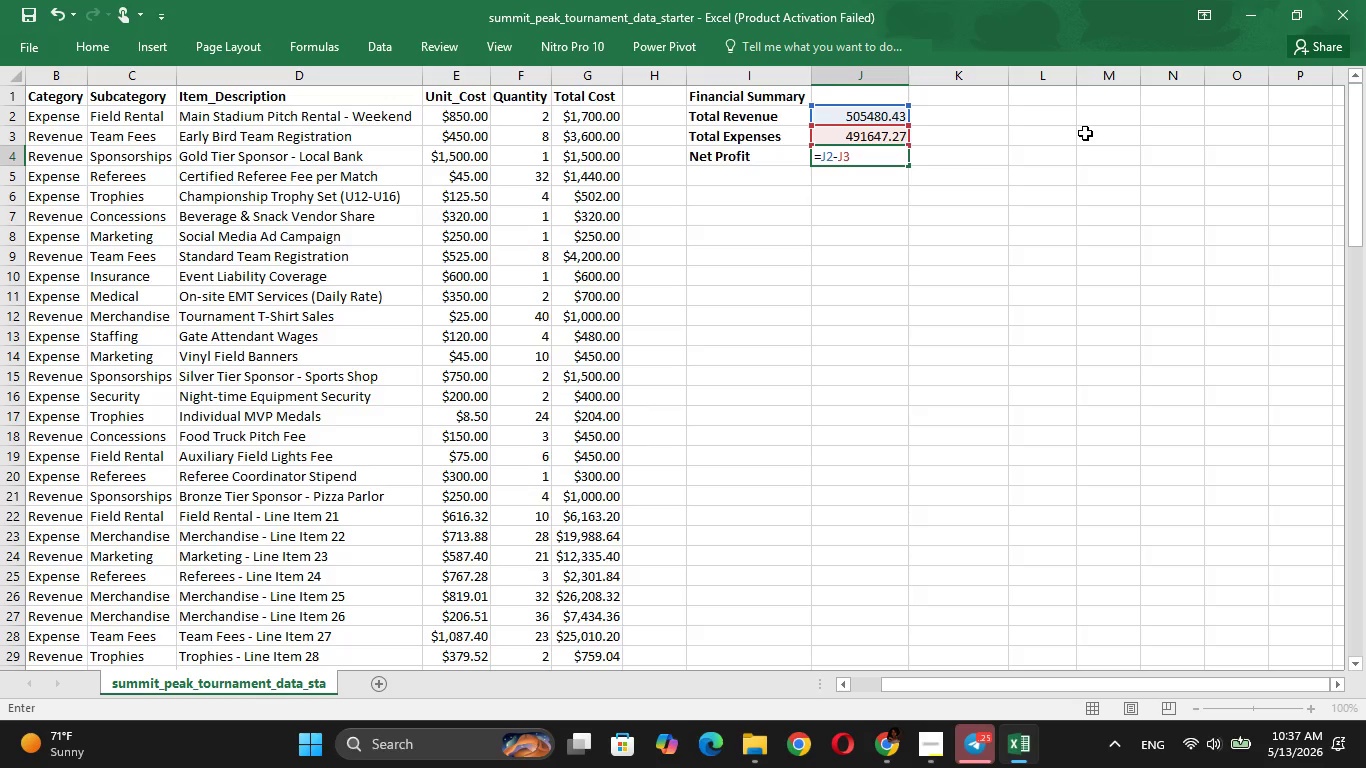 
key(Enter)
 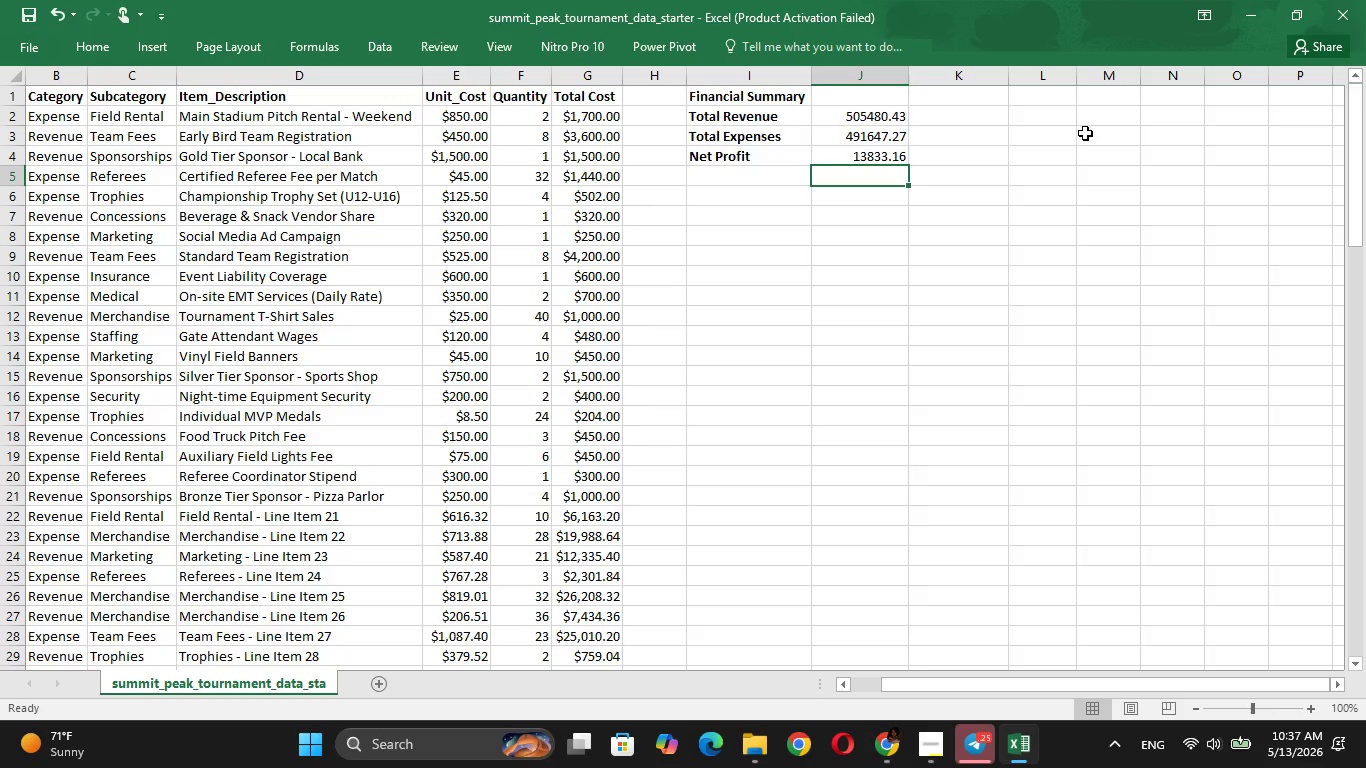 
wait(5.86)
 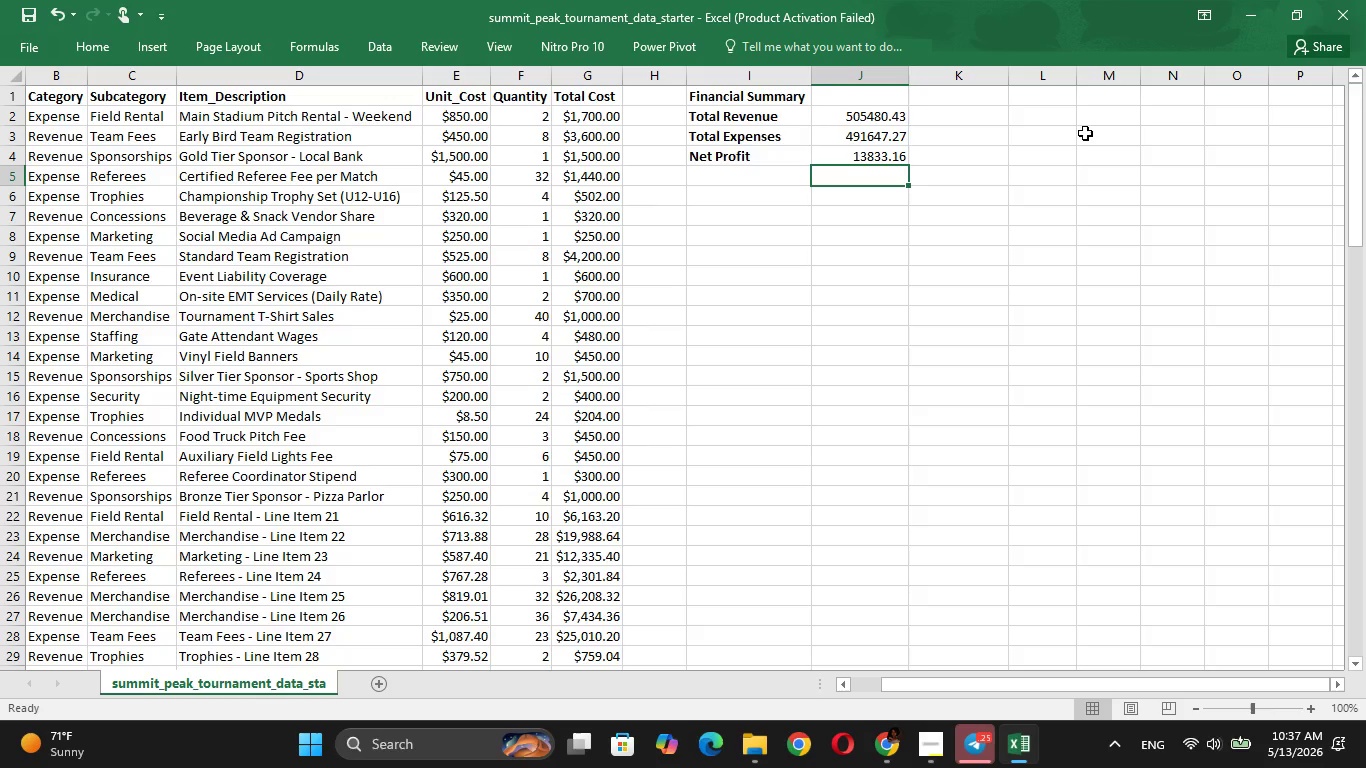 
key(ArrowUp)
 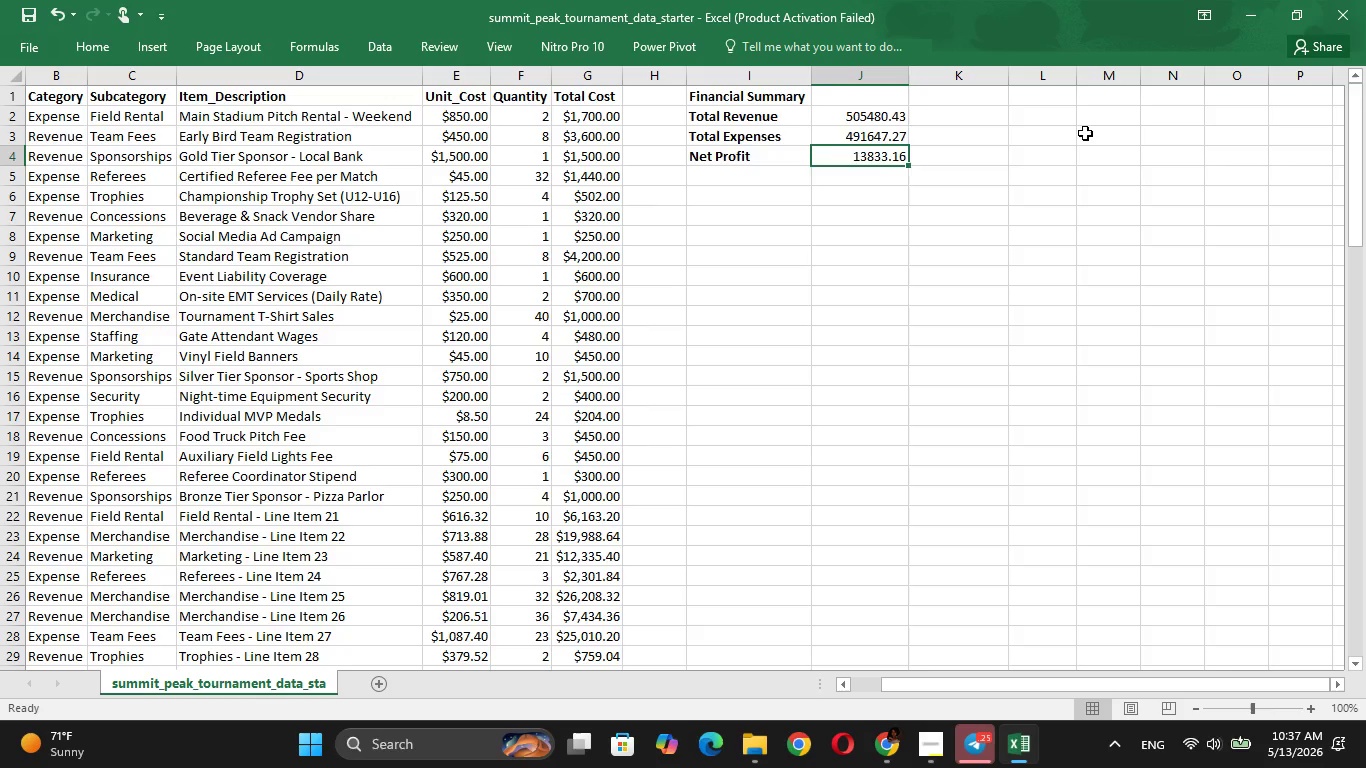 
key(ArrowUp)
 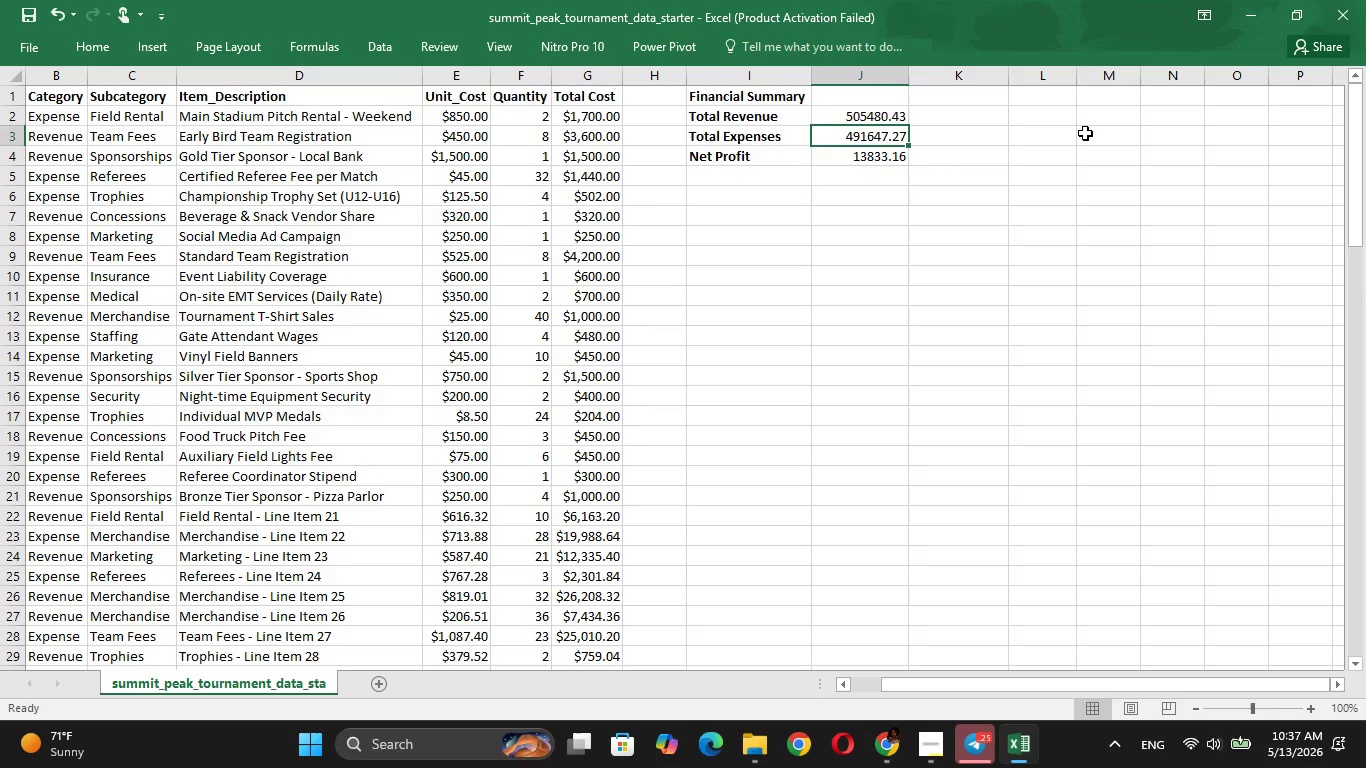 
key(ArrowUp)
 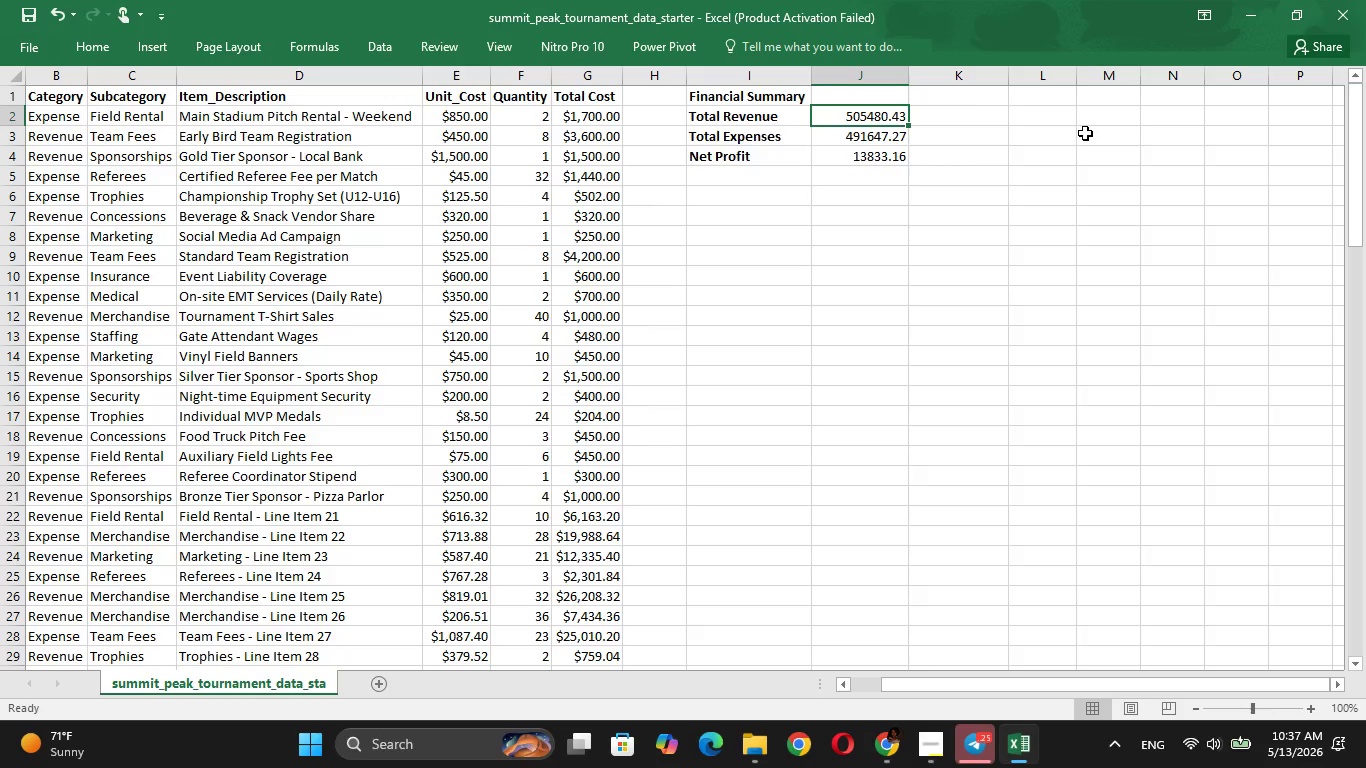 
key(Shift+ArrowDown)
 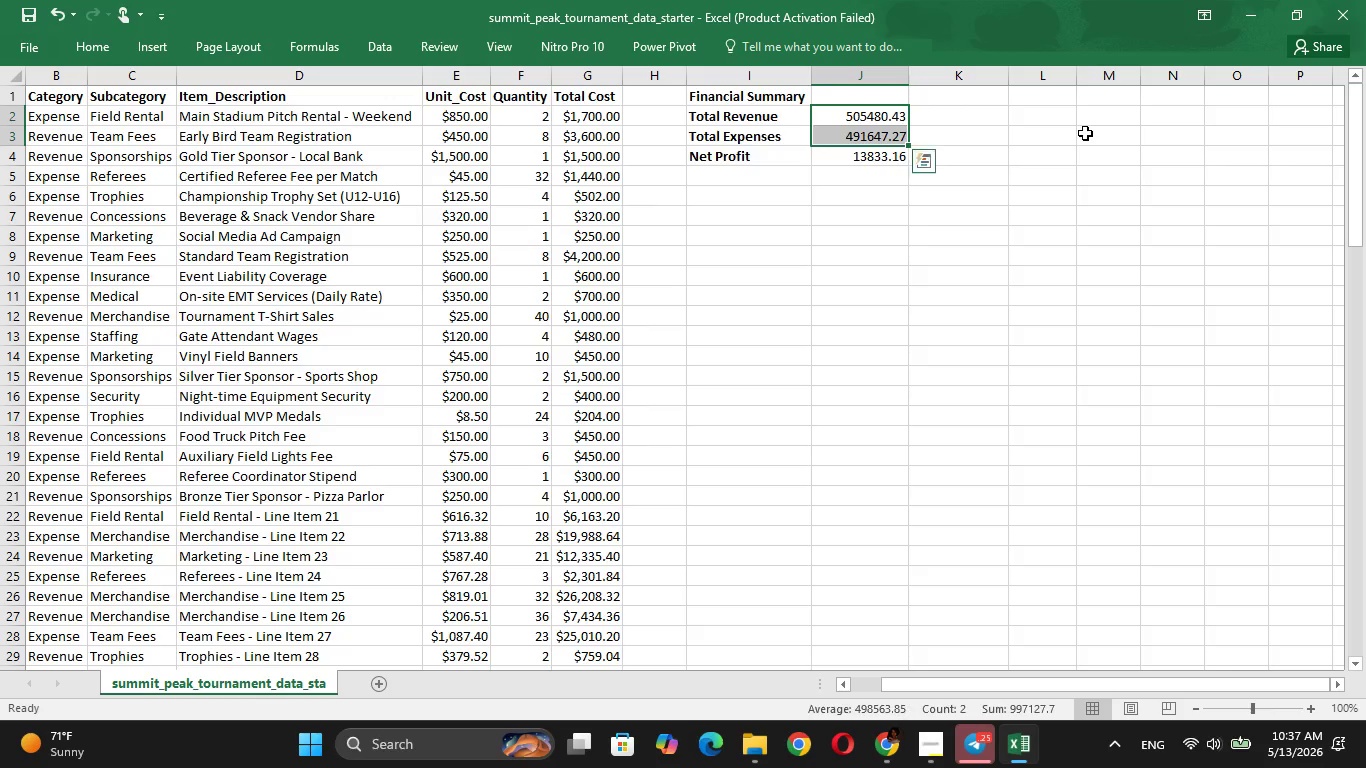 
key(Shift+ArrowDown)
 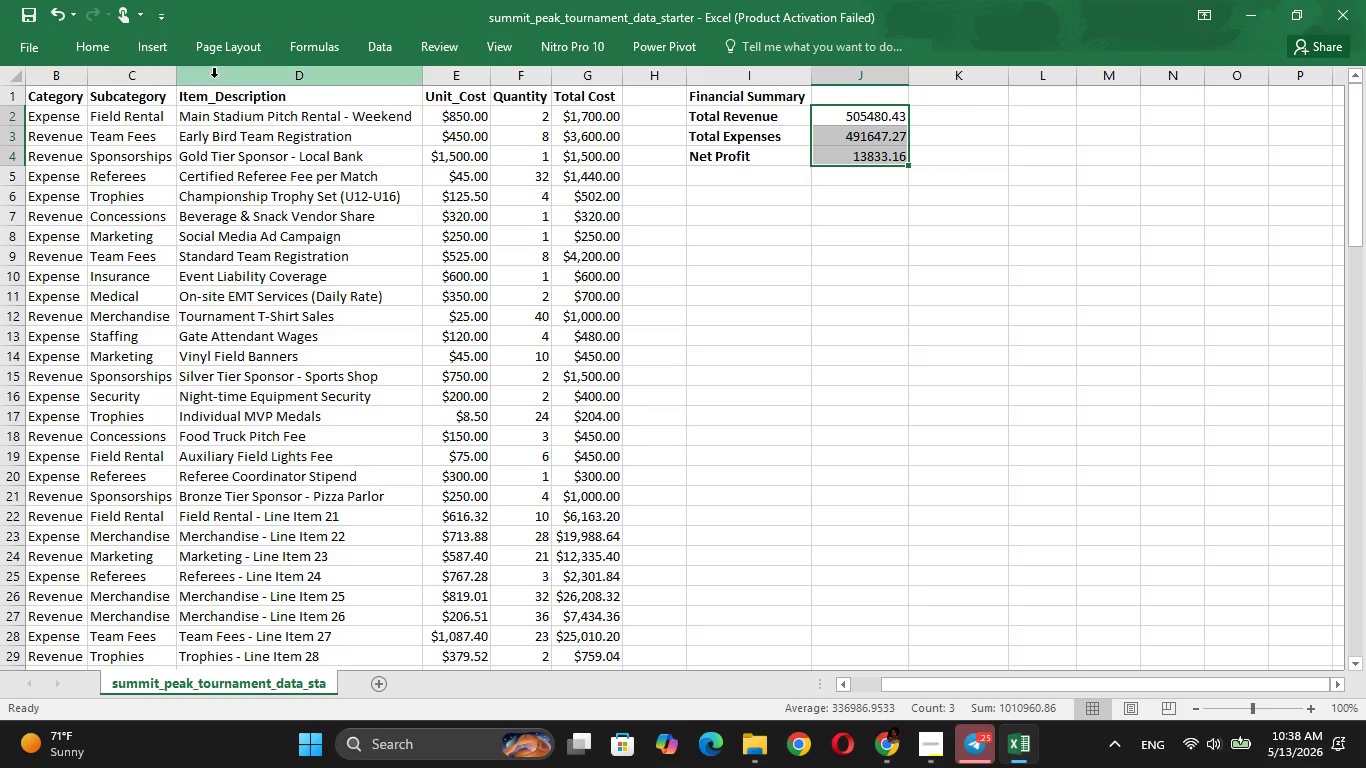 
left_click([106, 45])
 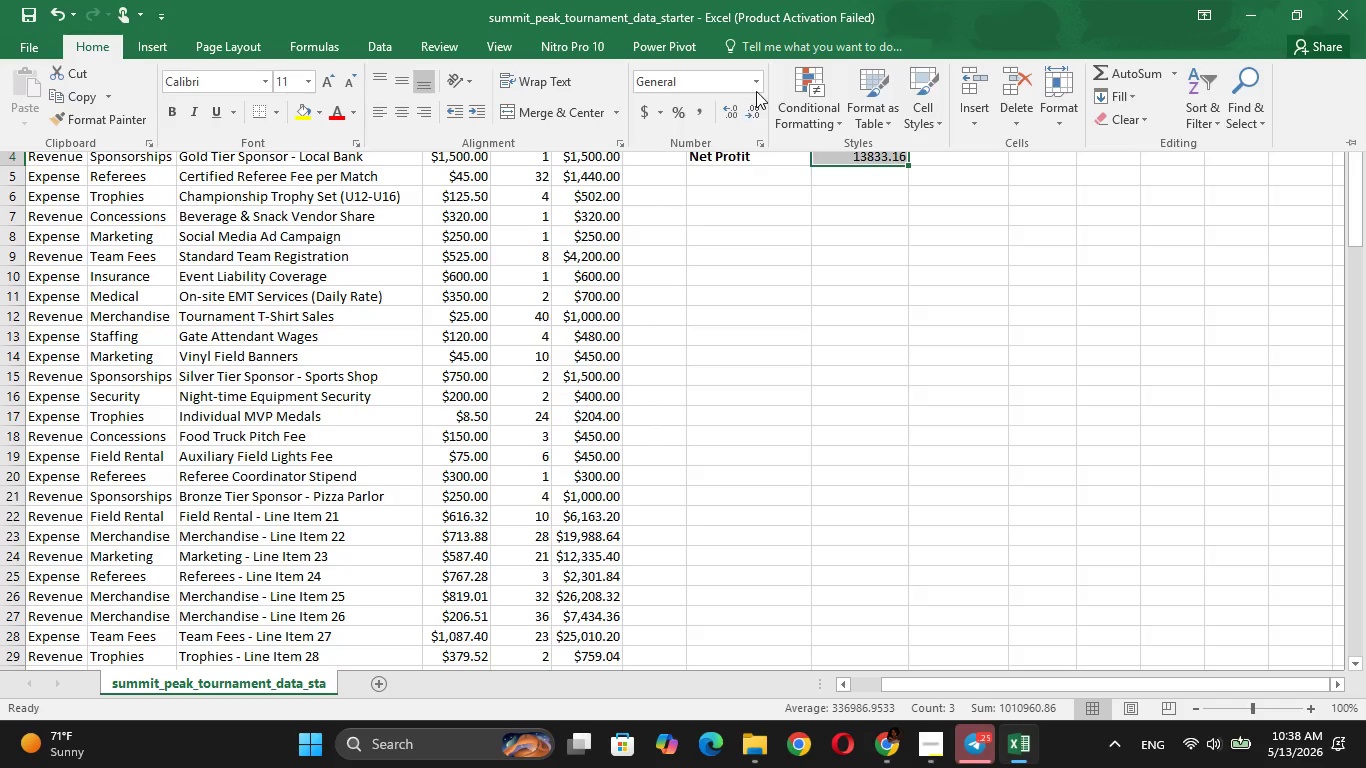 
left_click([756, 87])
 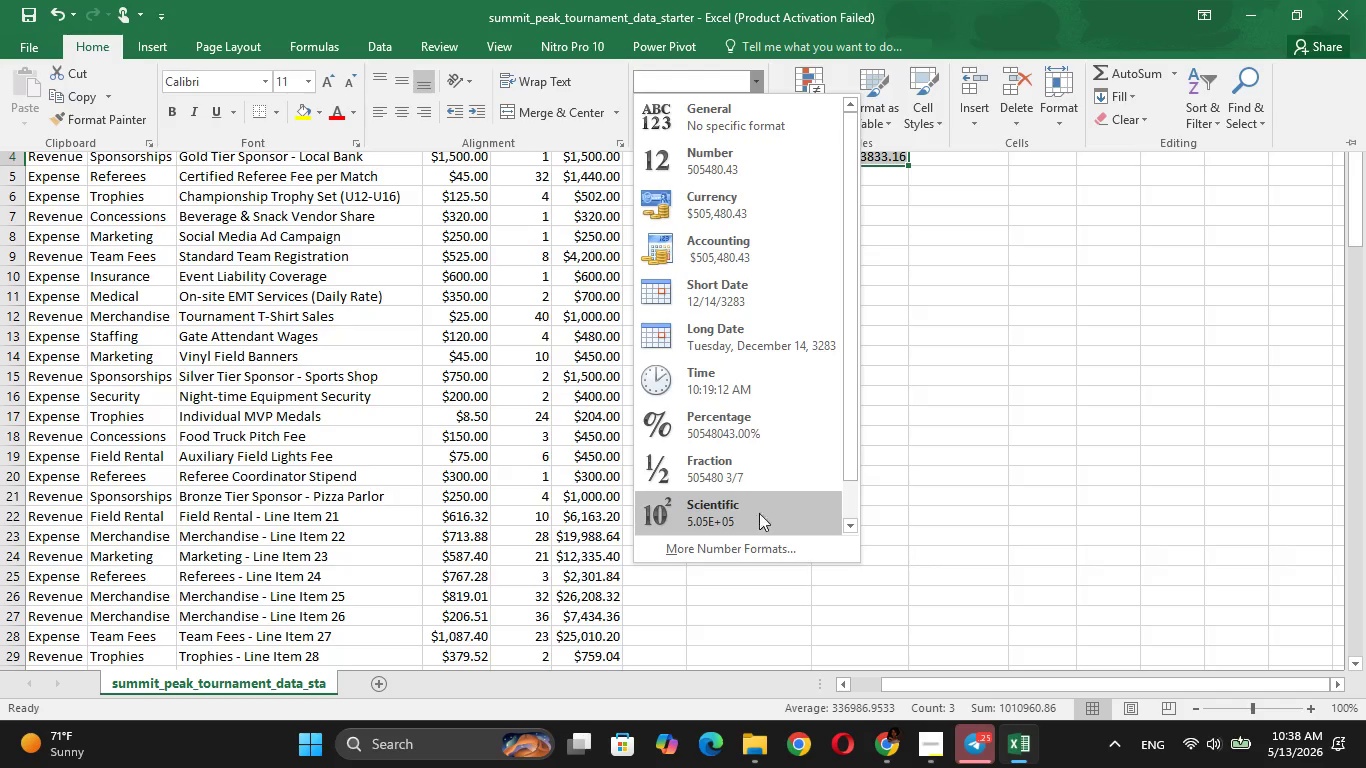 
left_click([751, 539])
 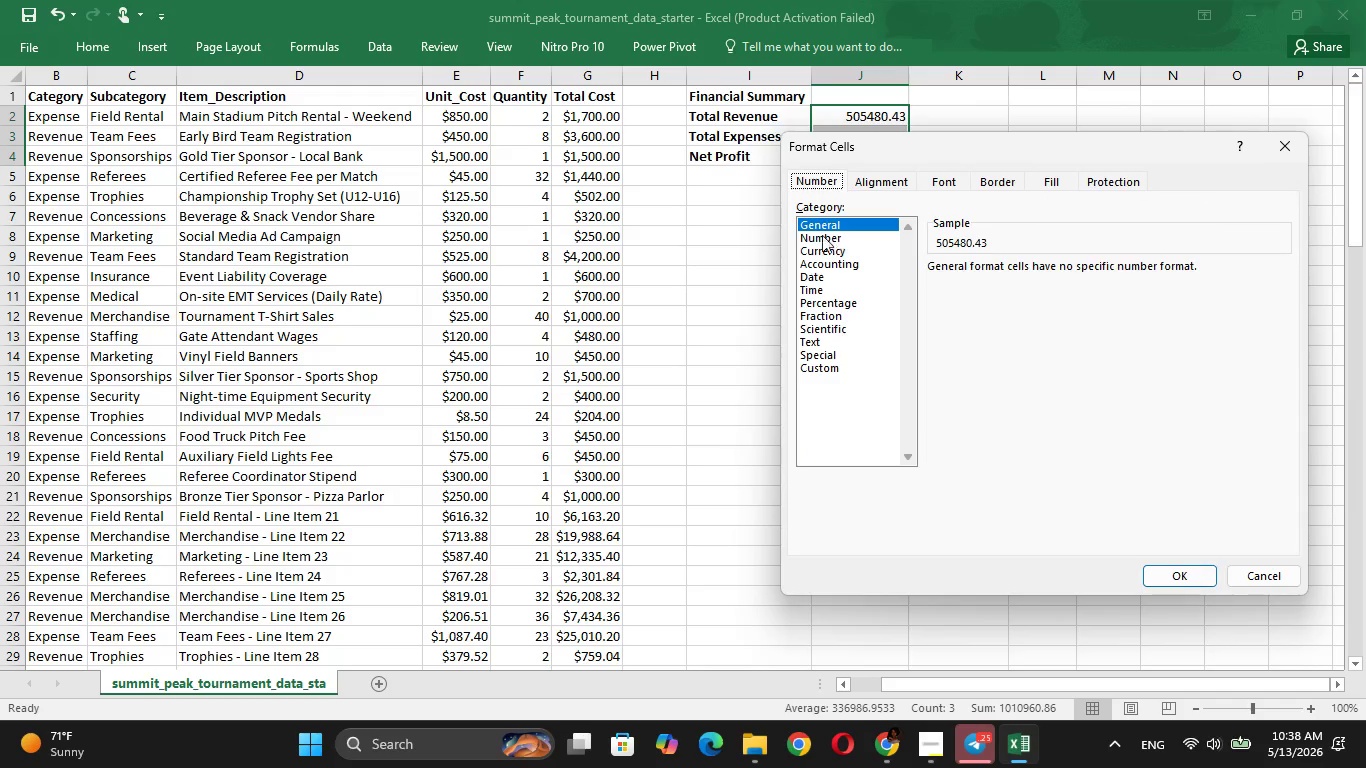 
left_click([820, 245])
 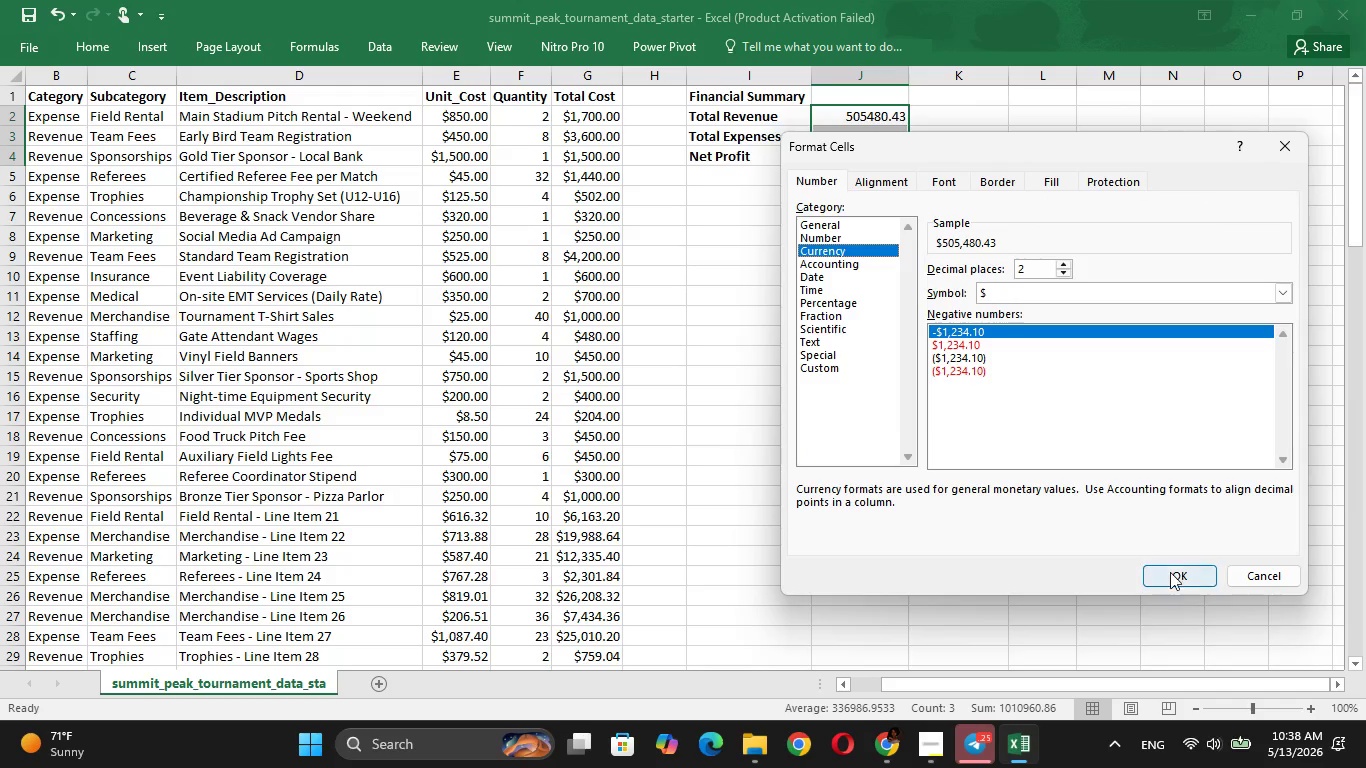 
left_click([1174, 574])
 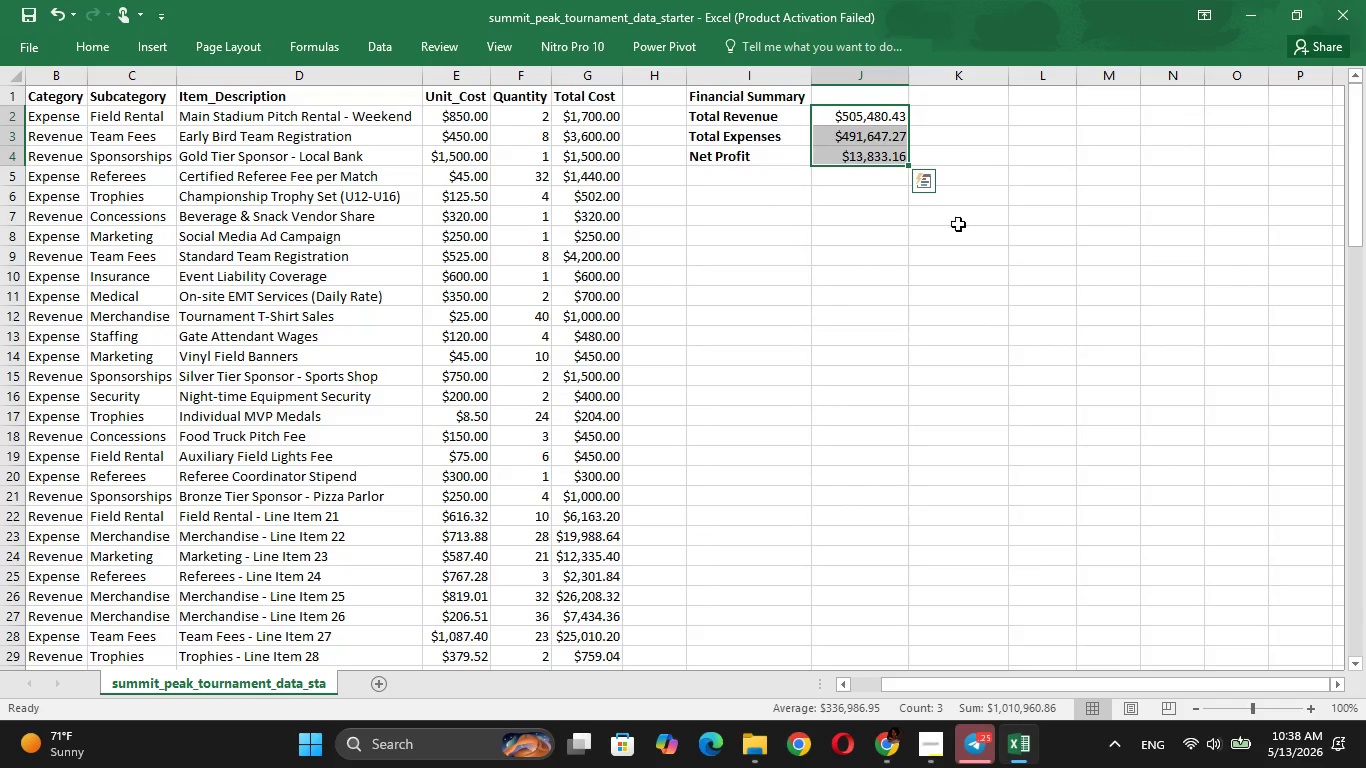 
left_click([966, 226])
 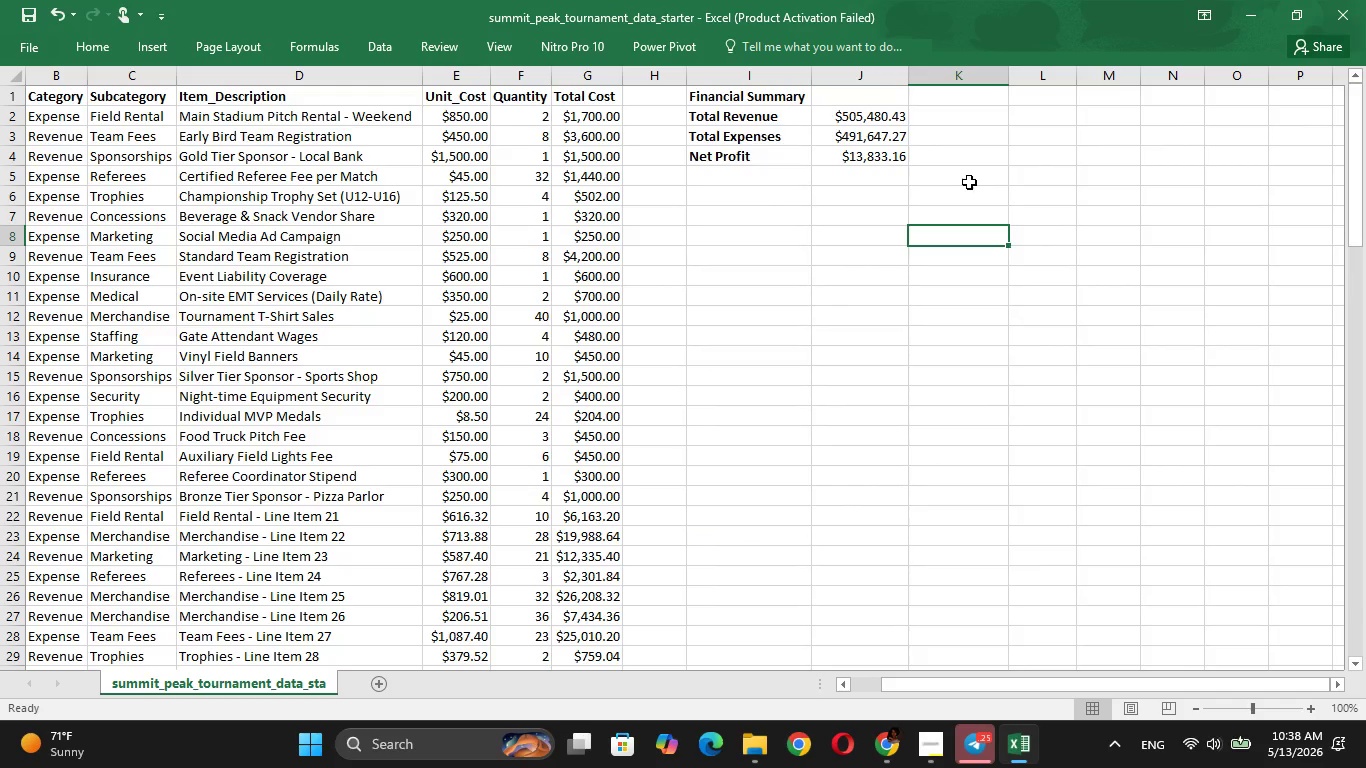 
wait(15.48)
 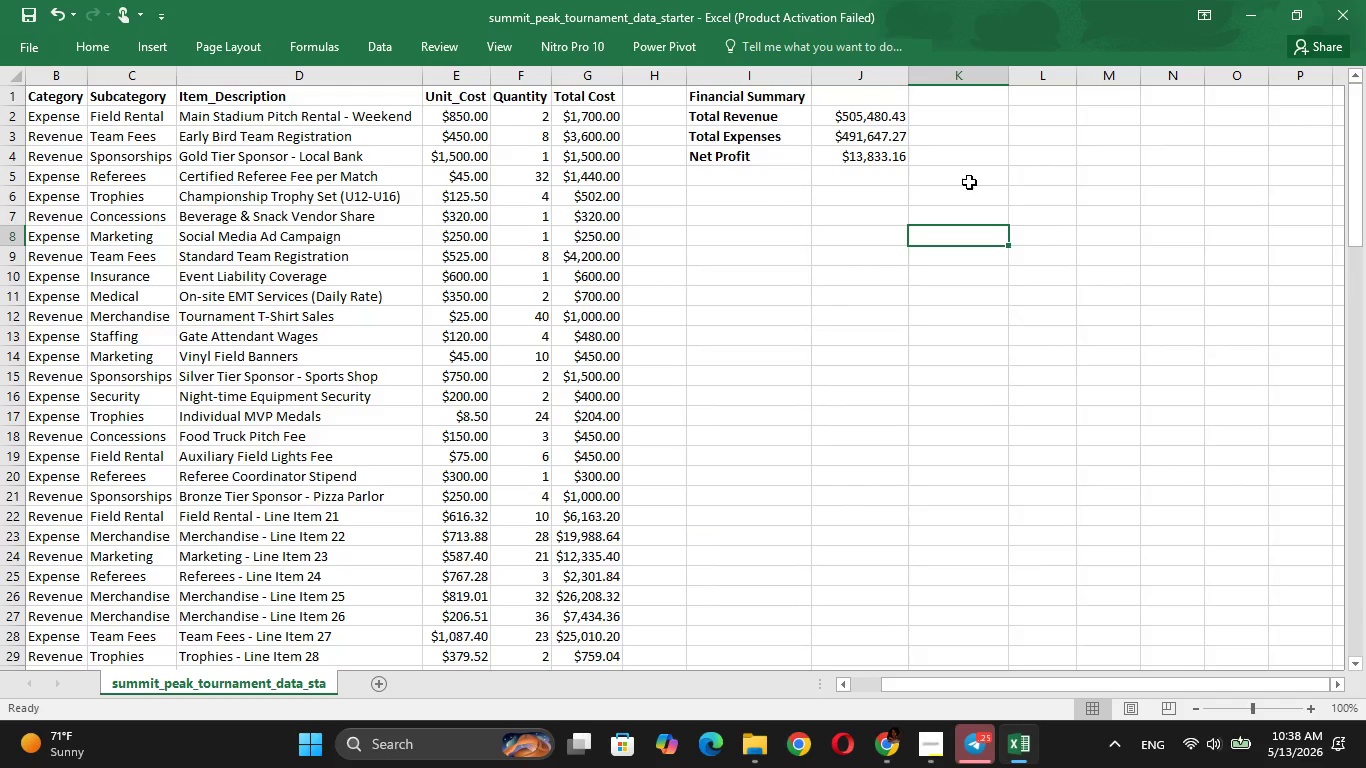 
left_click([713, 197])
 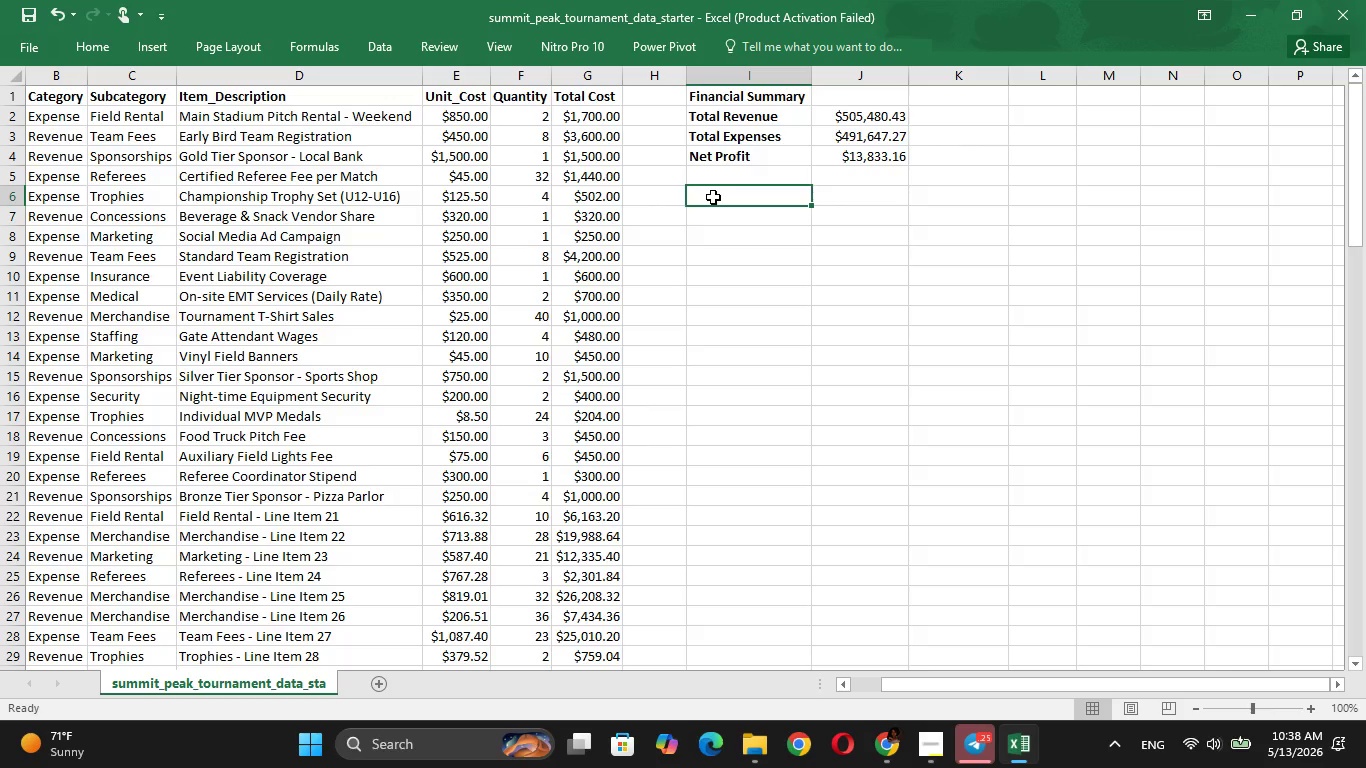 
wait(11.75)
 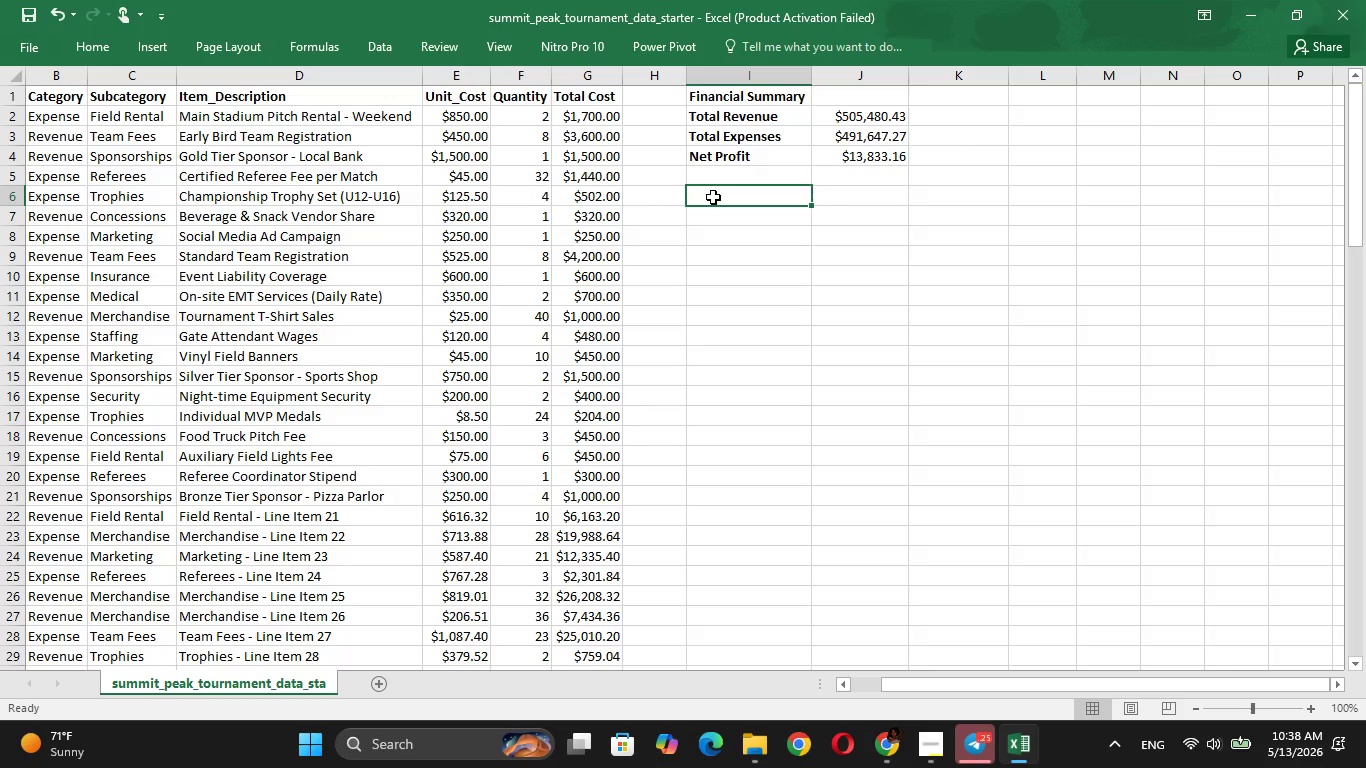 
left_click([741, 155])
 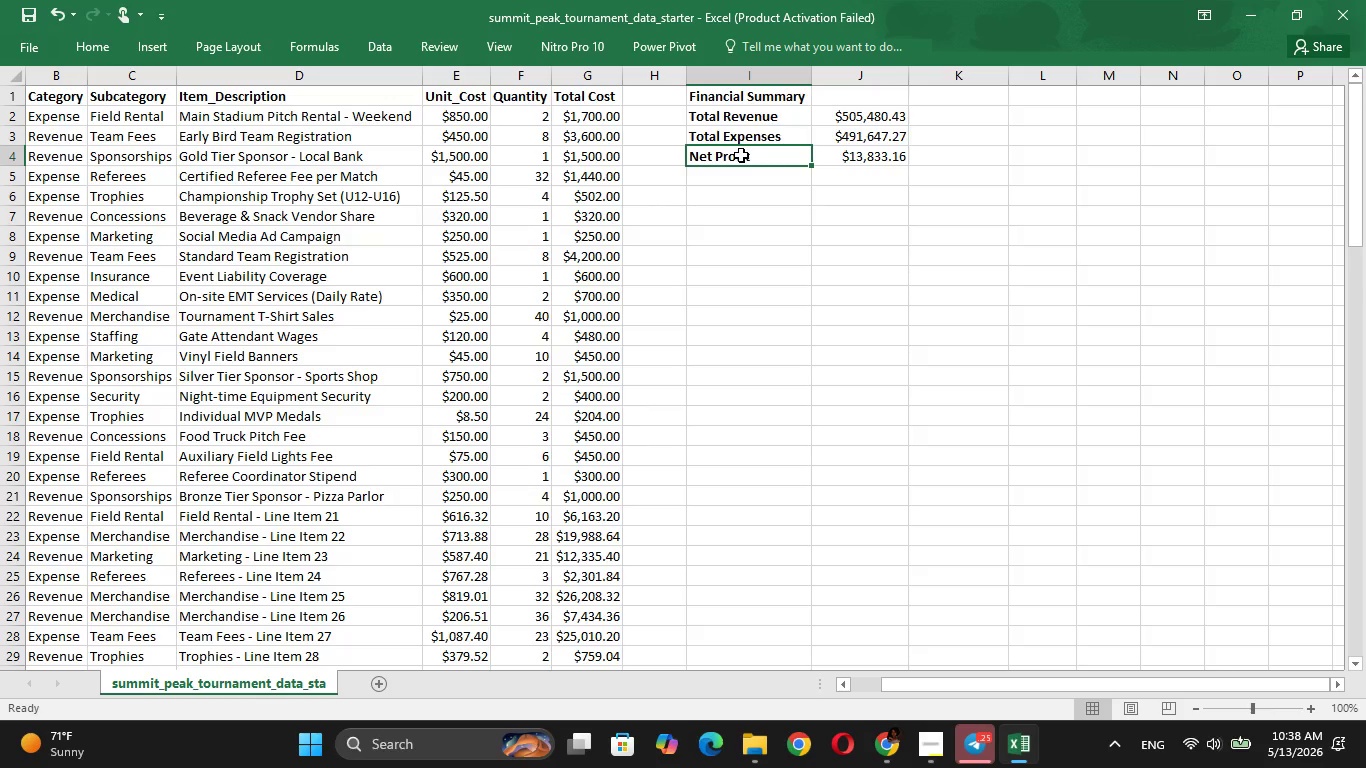 
hold_key(key=ControlLeft, duration=0.36)
 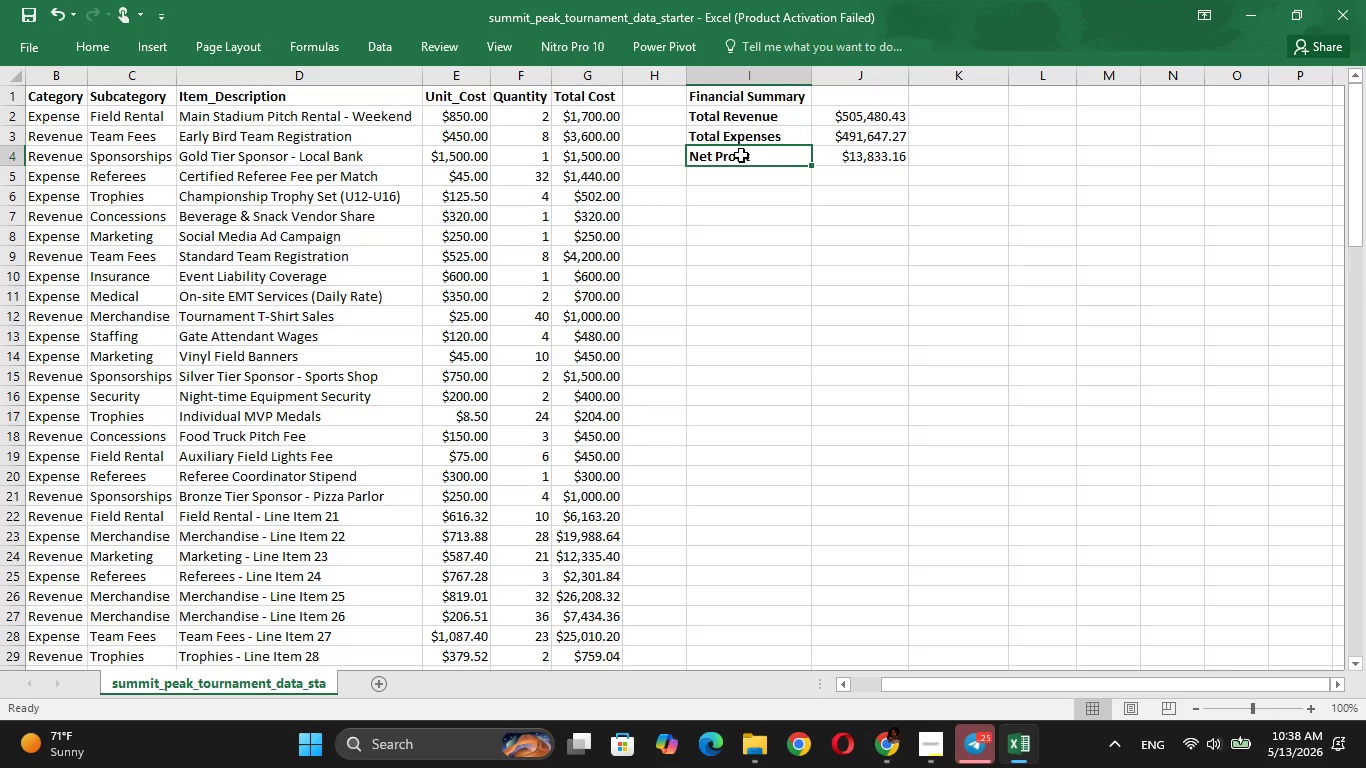 
key(Shift+ArrowUp)
 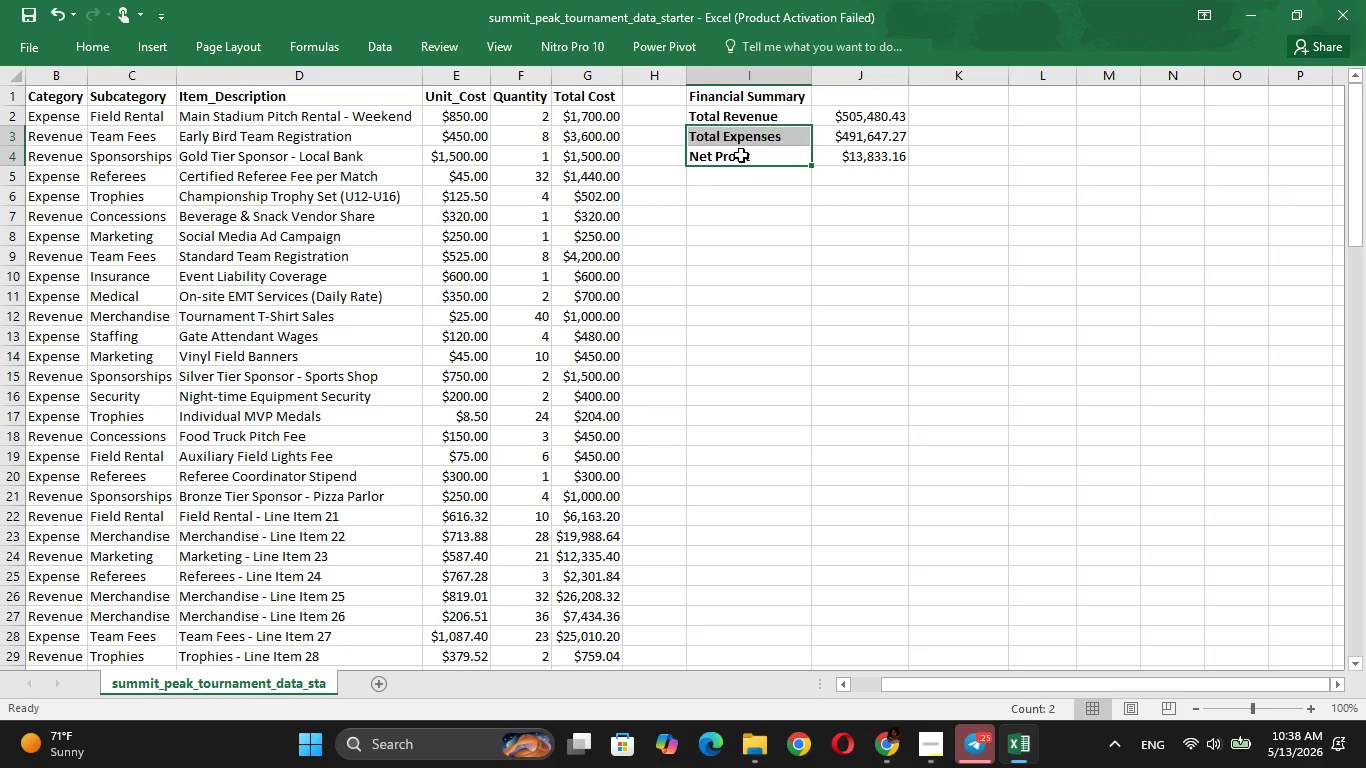 
key(Shift+ArrowUp)
 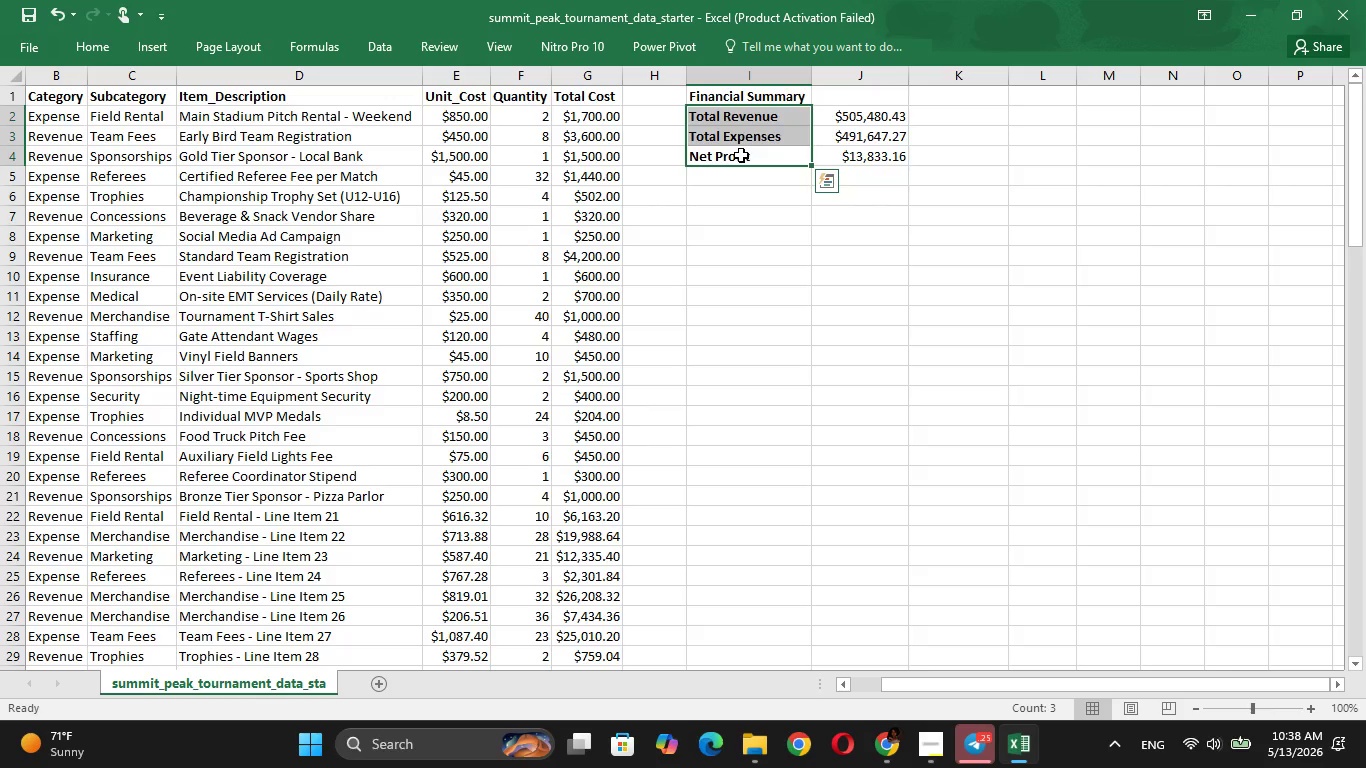 
key(Control+B)
 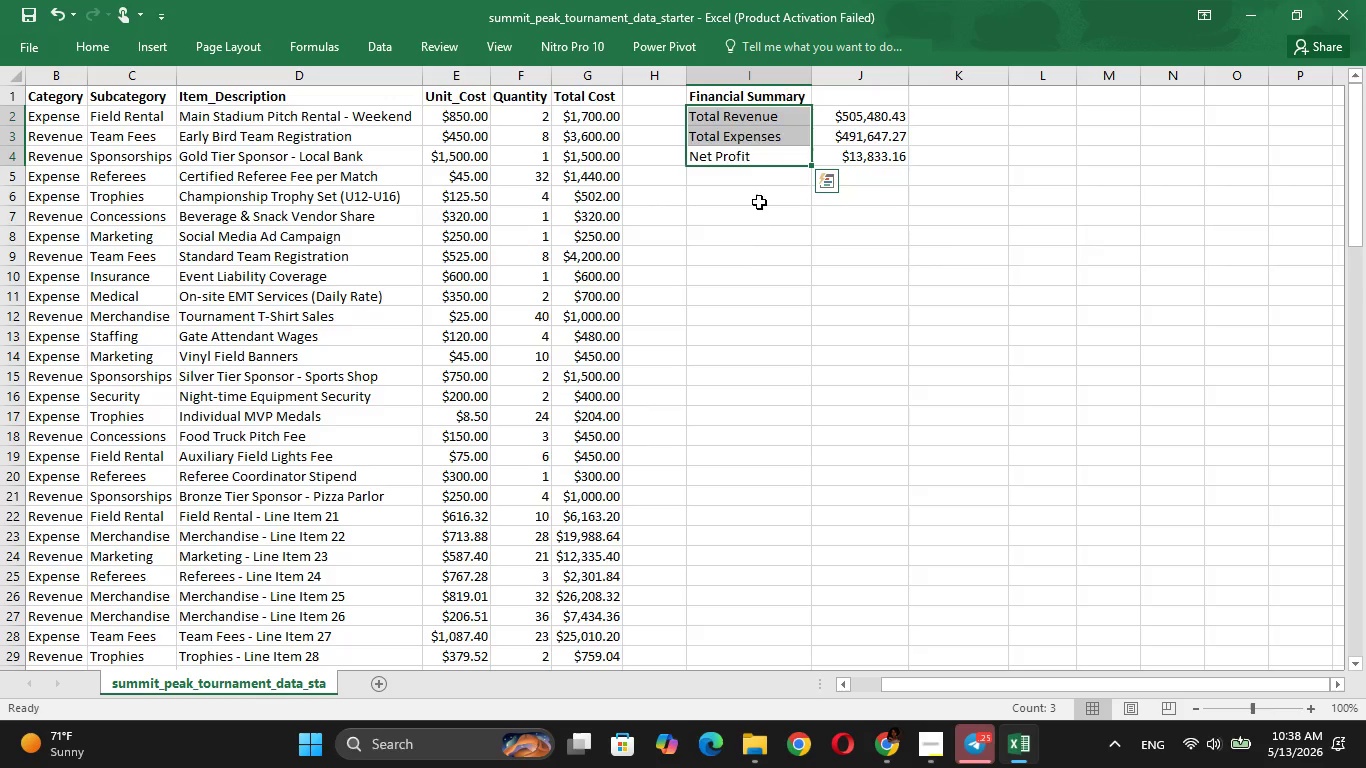 
left_click([778, 256])
 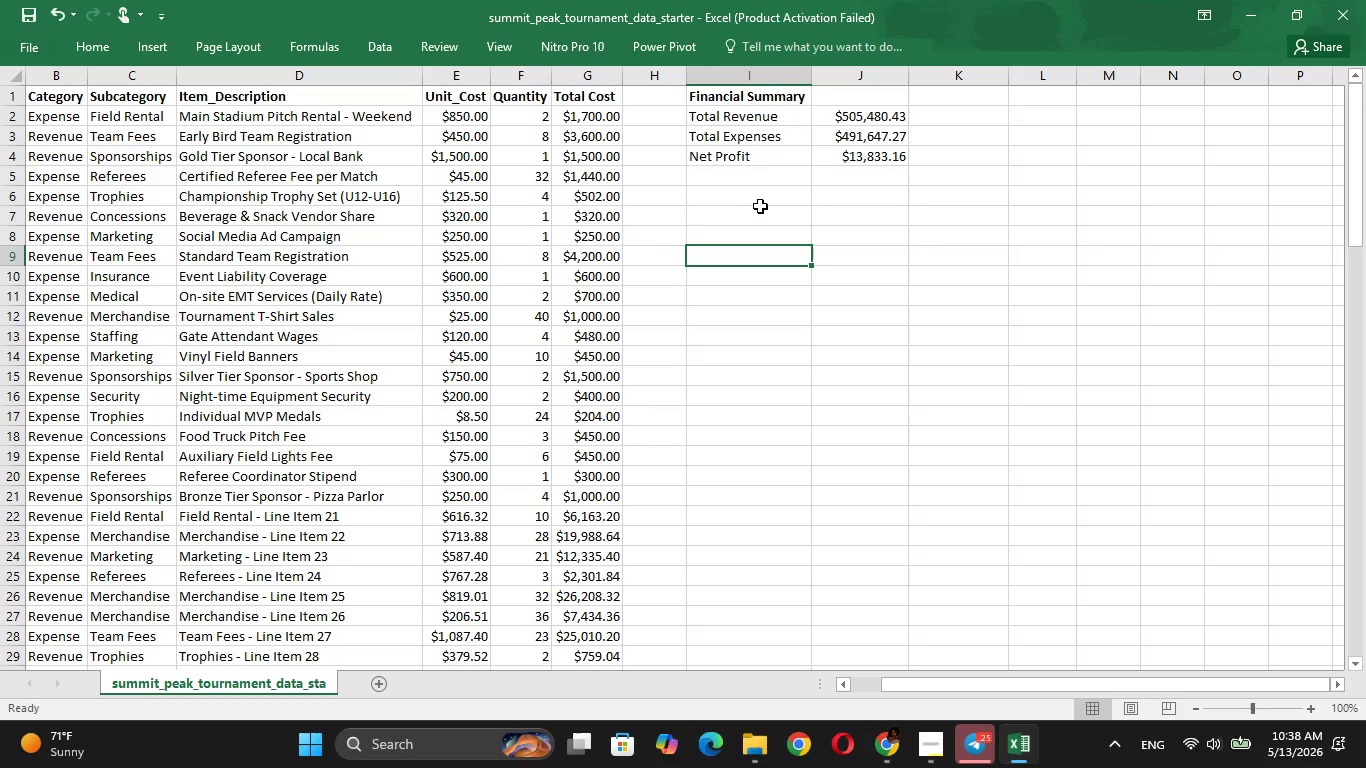 
left_click([754, 201])
 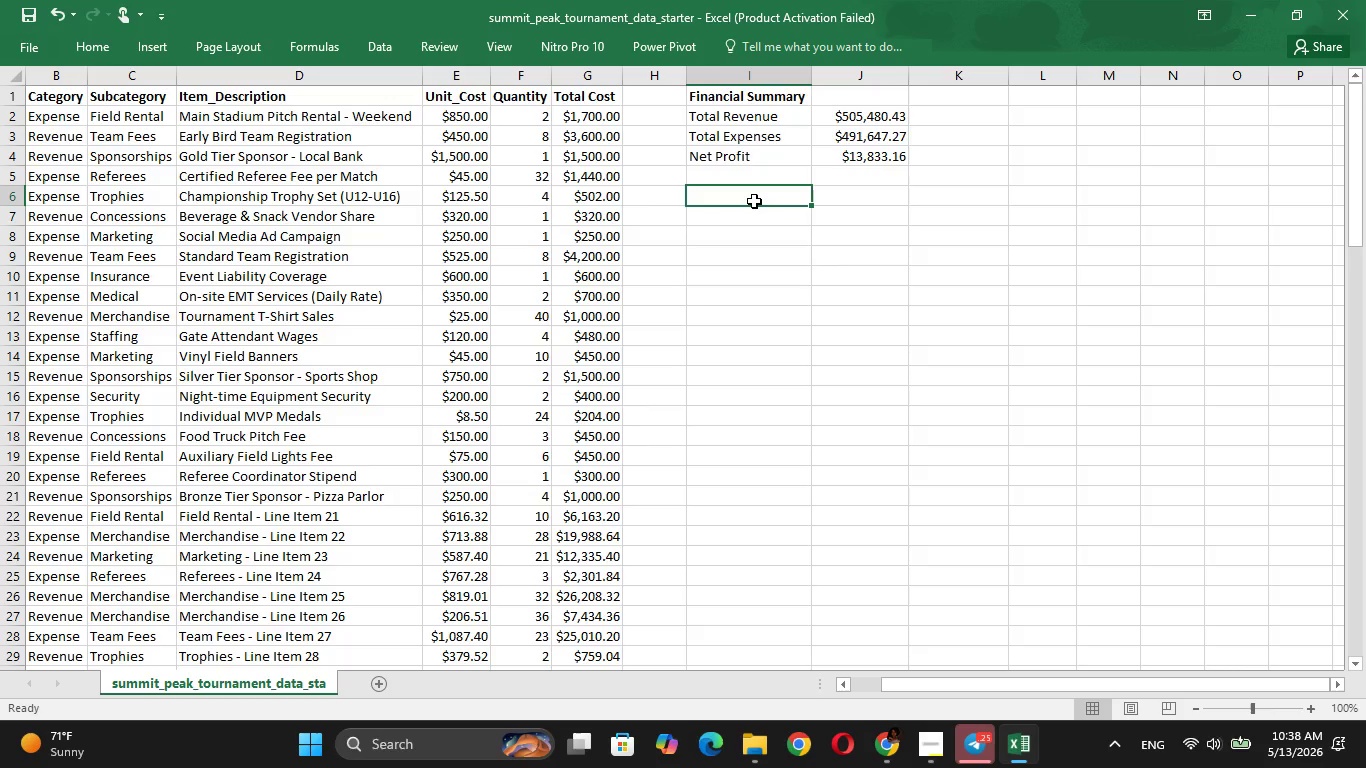 
wait(10.02)
 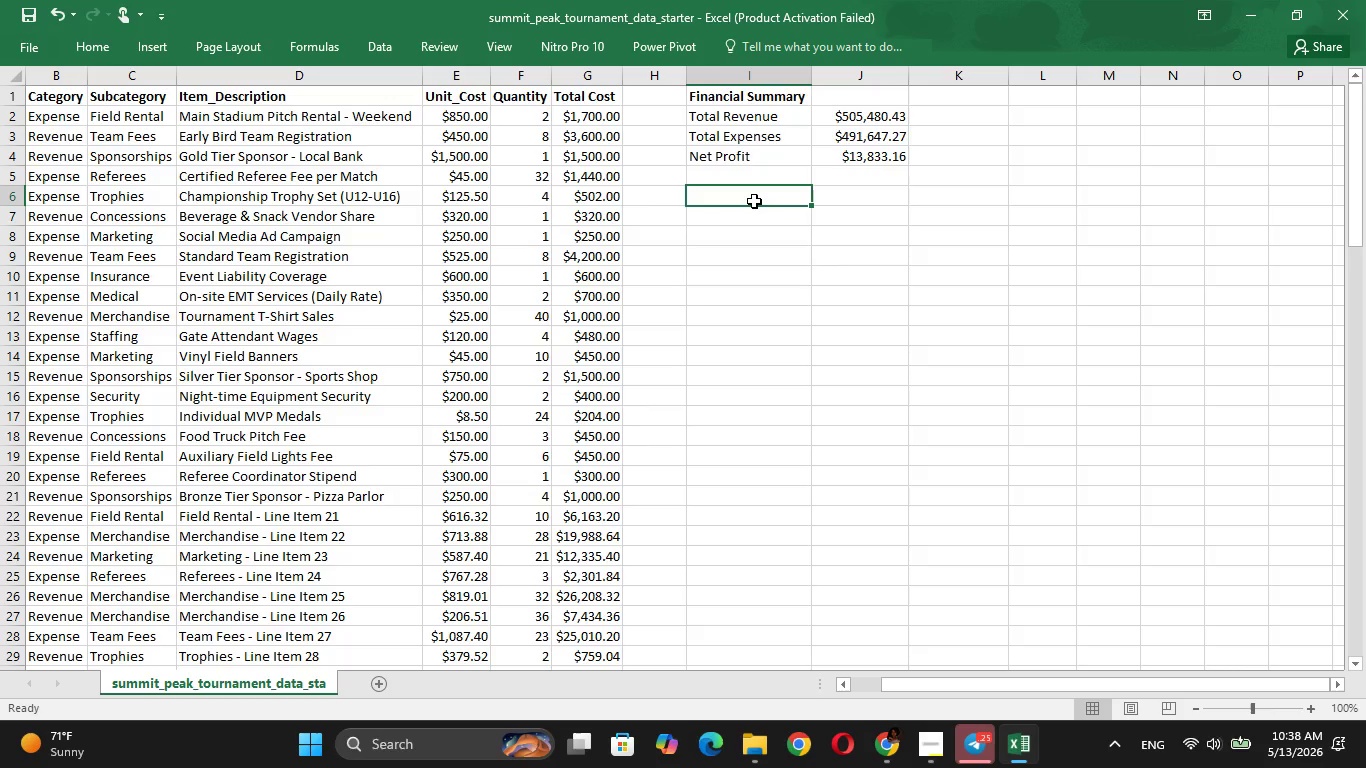 
key(T)
 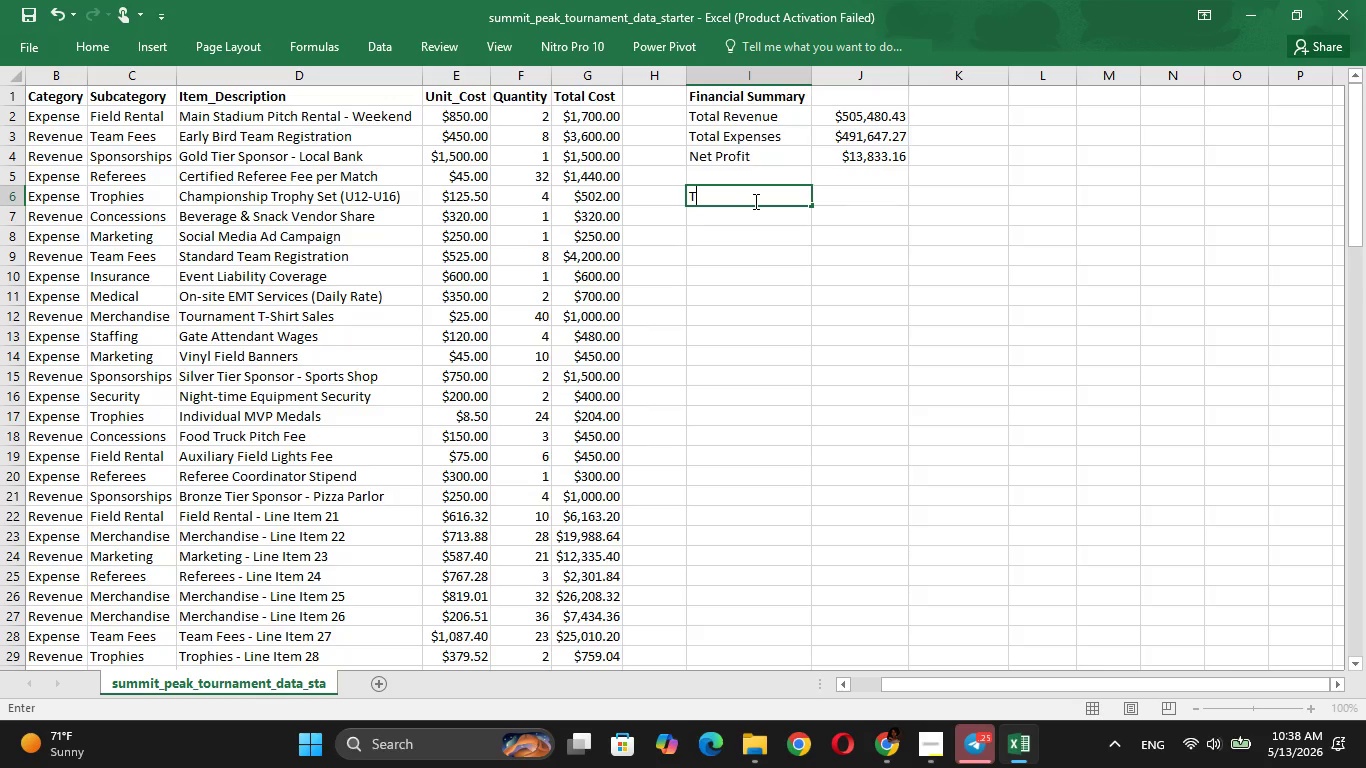 
key(CapsLock)
 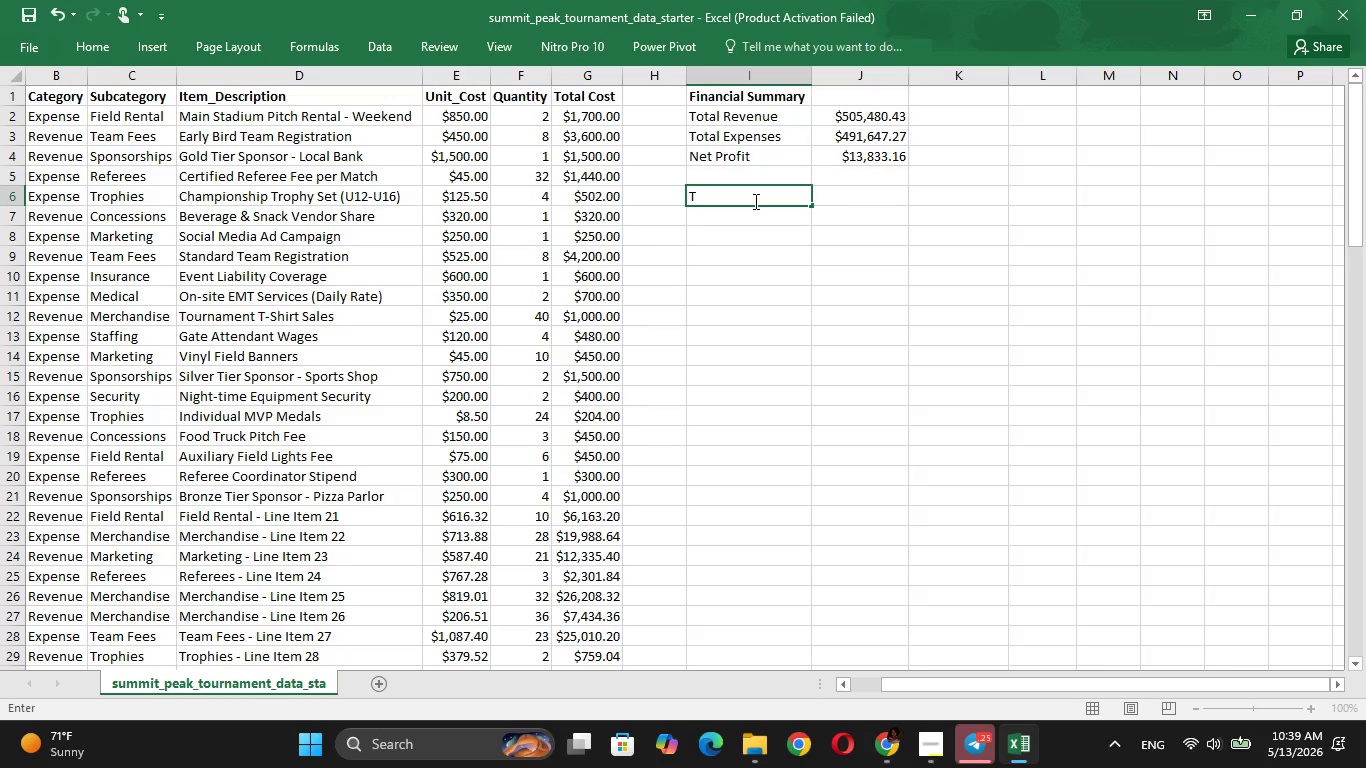 
wait(11.72)
 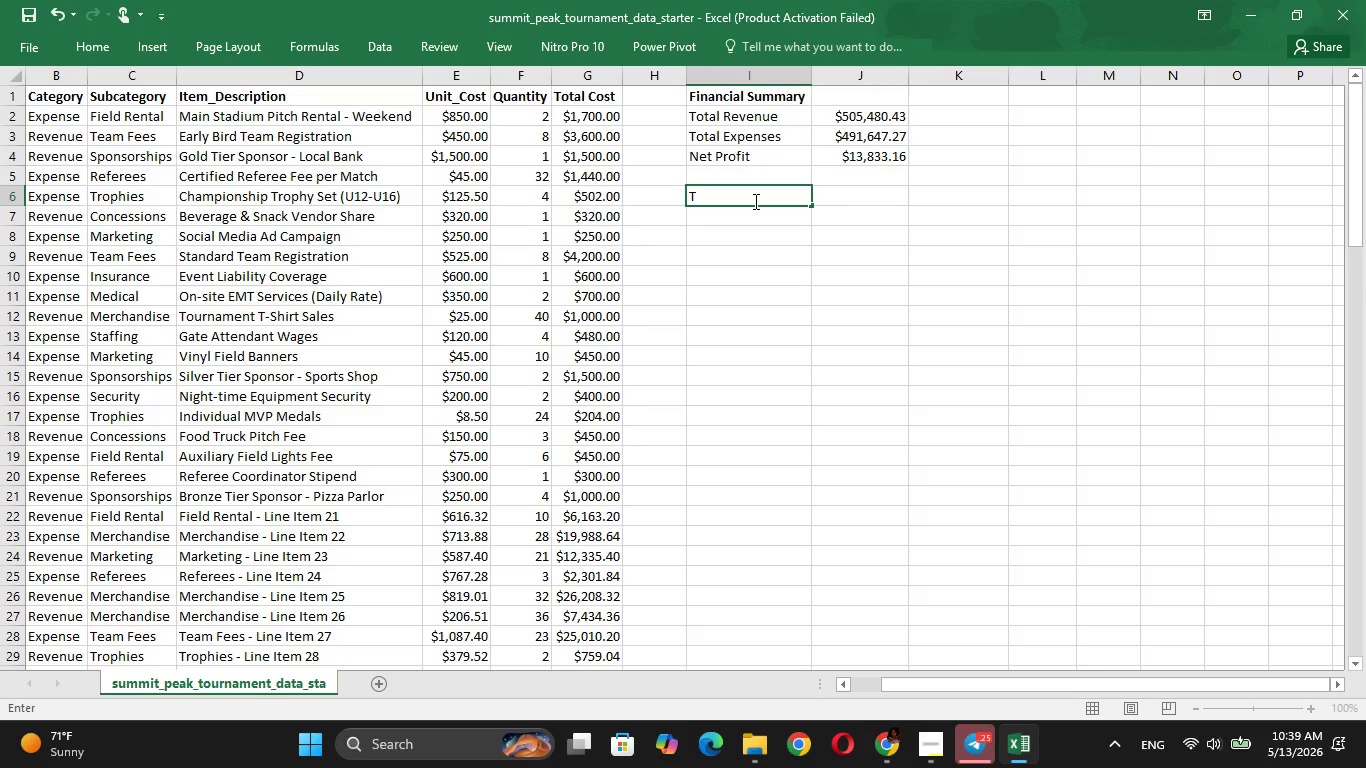 
key(ArrowUp)
 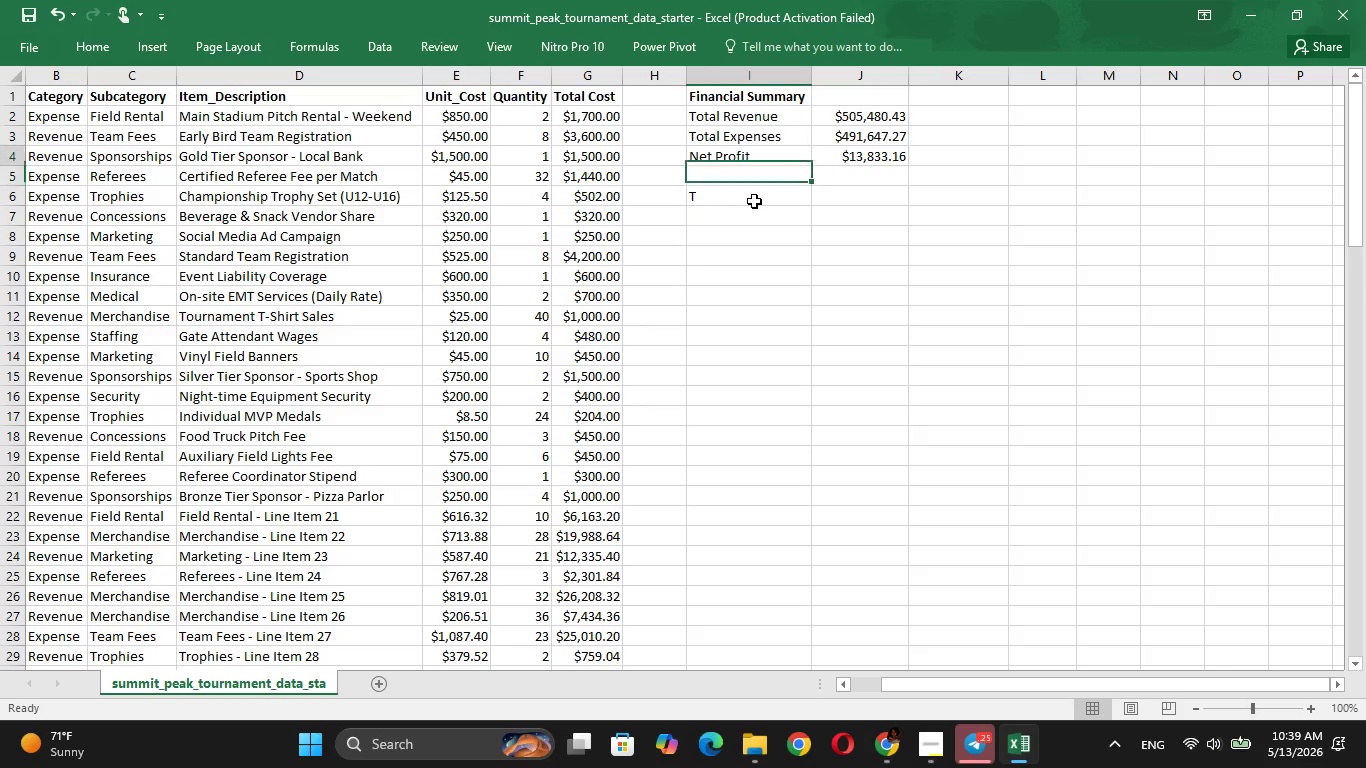 
key(ArrowUp)
 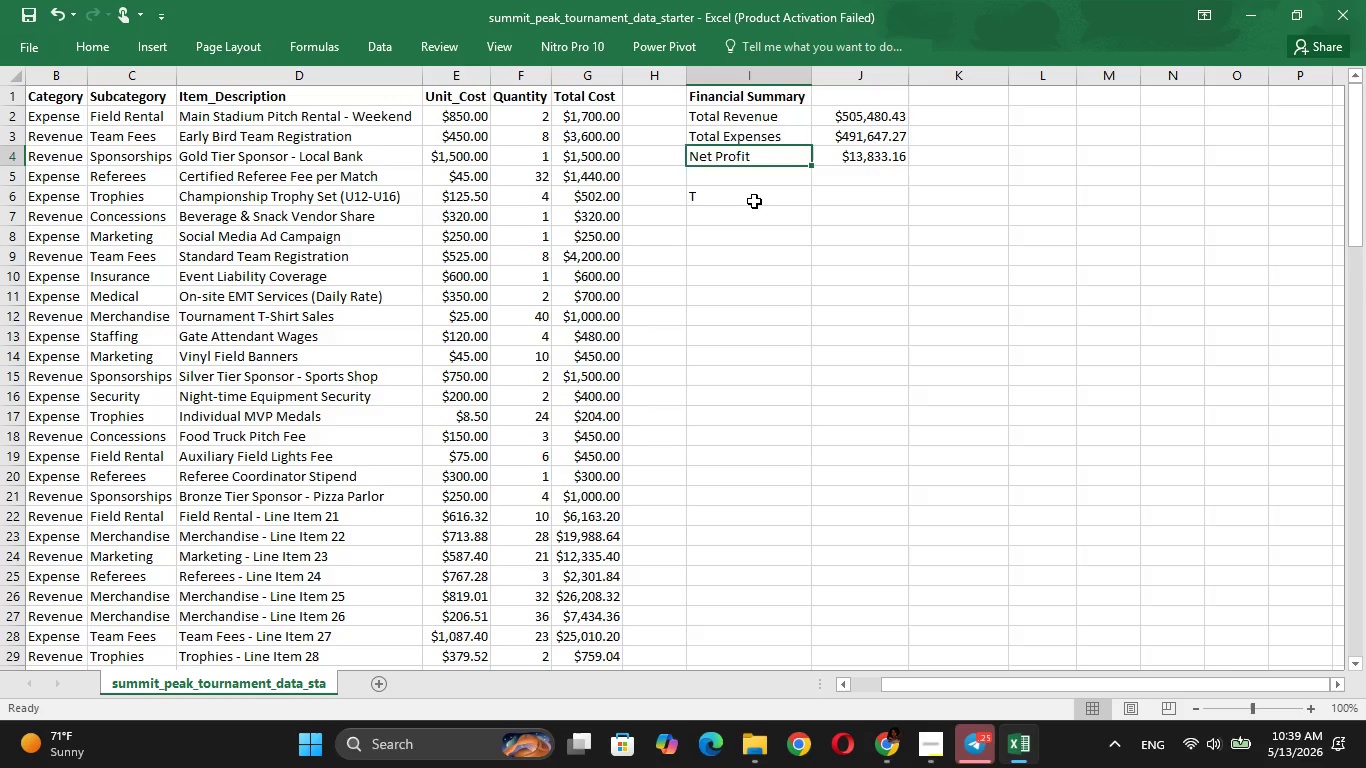 
key(ArrowUp)
 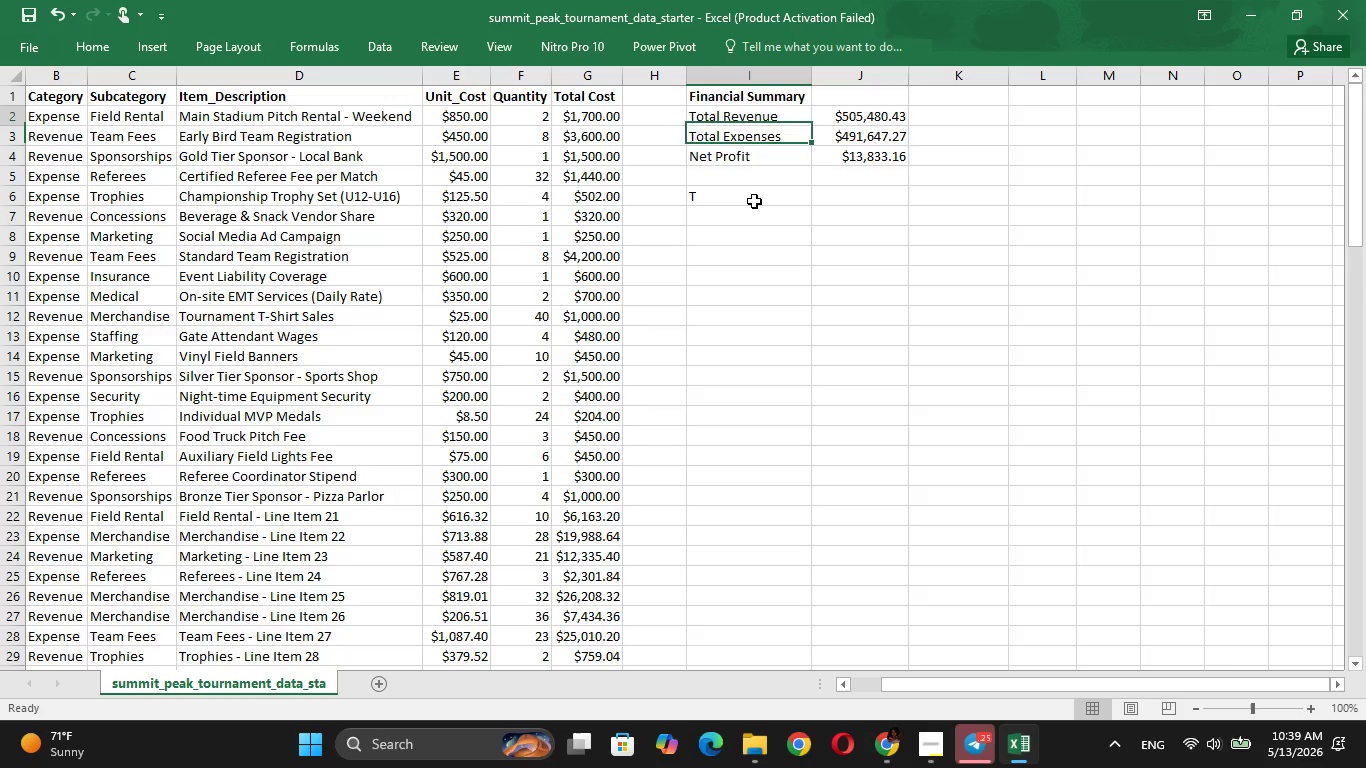 
key(ArrowUp)
 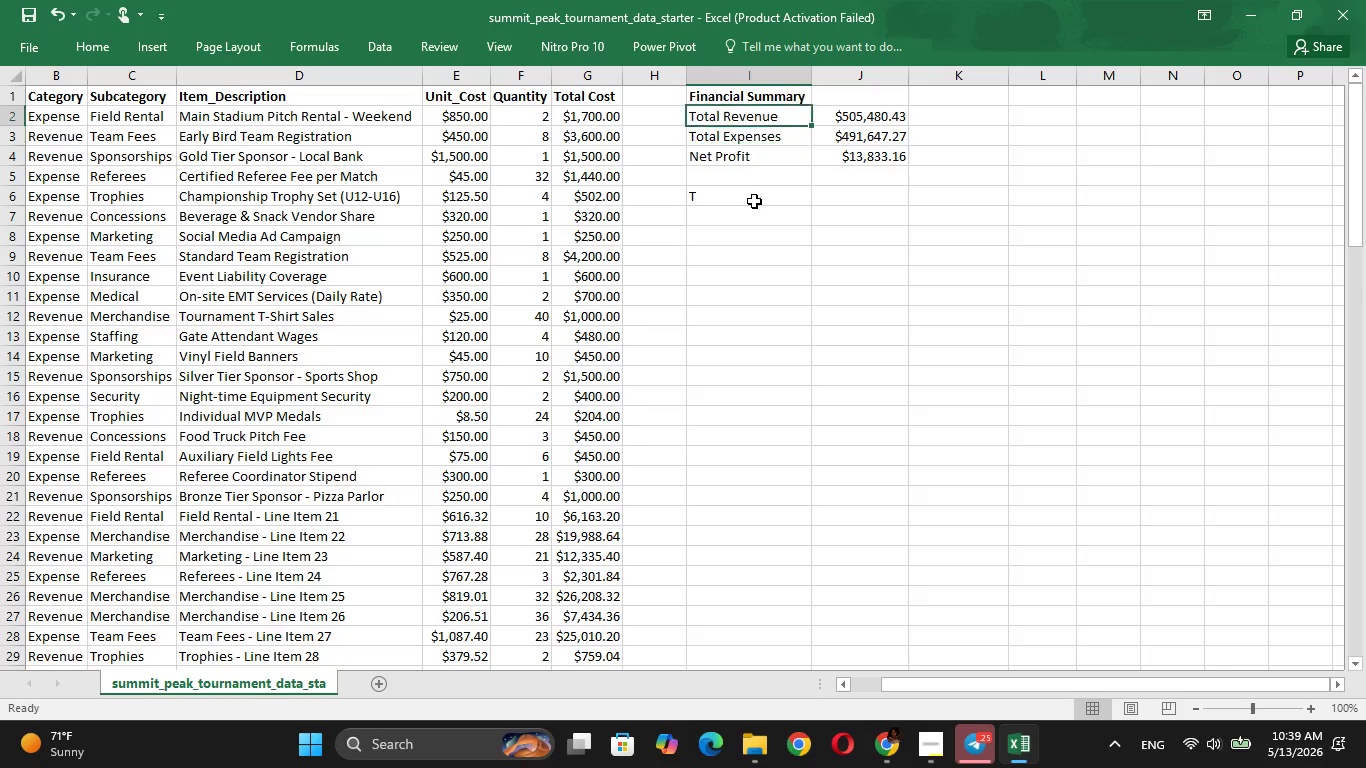 
key(ArrowUp)
 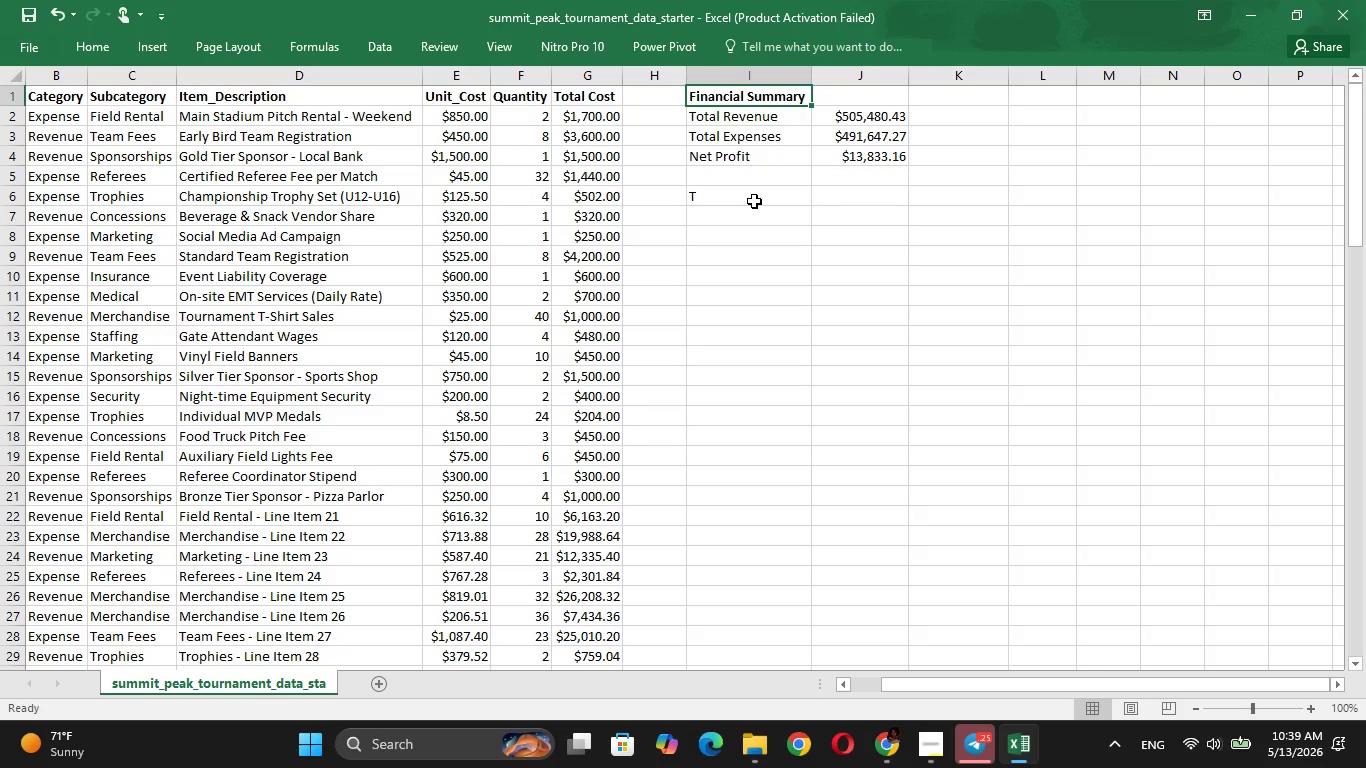 
key(Backspace)
type(FINANCIAL SUMMARY)
 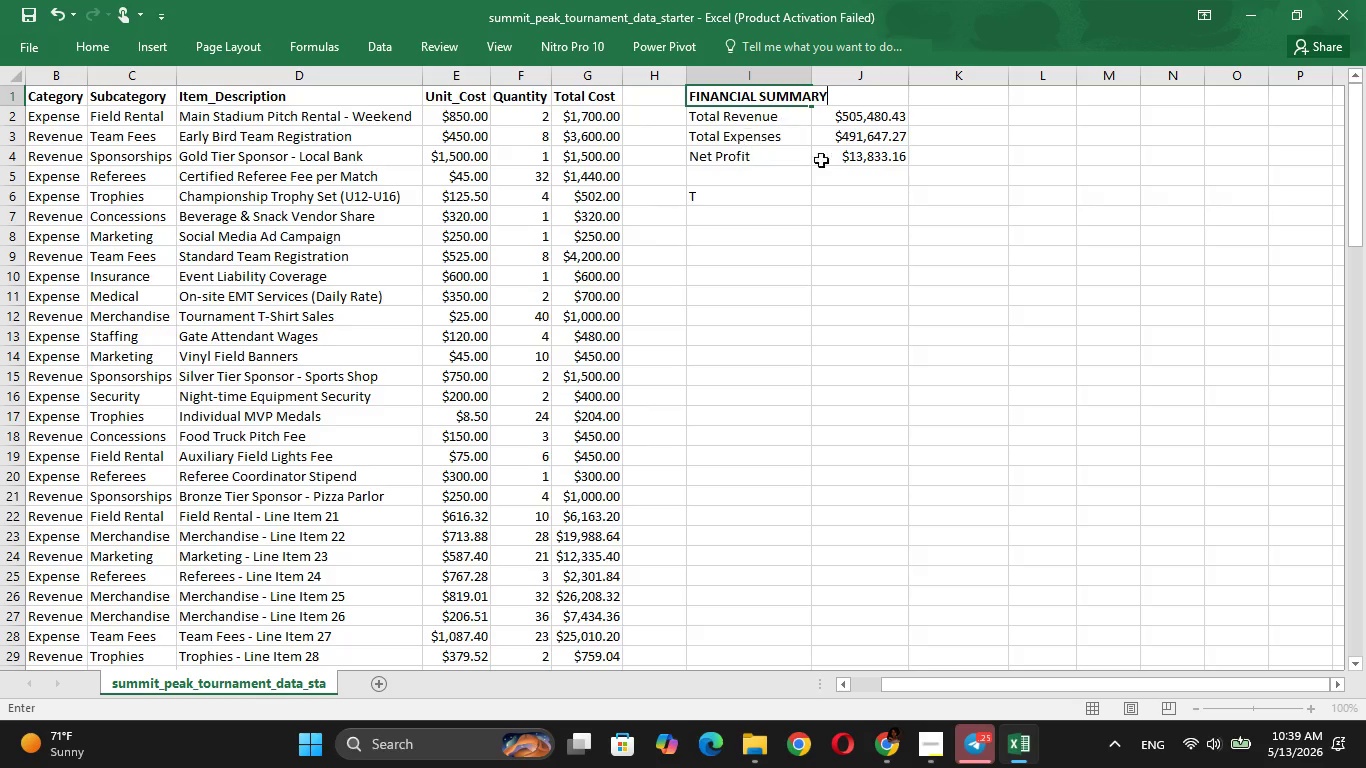 
left_click([839, 196])
 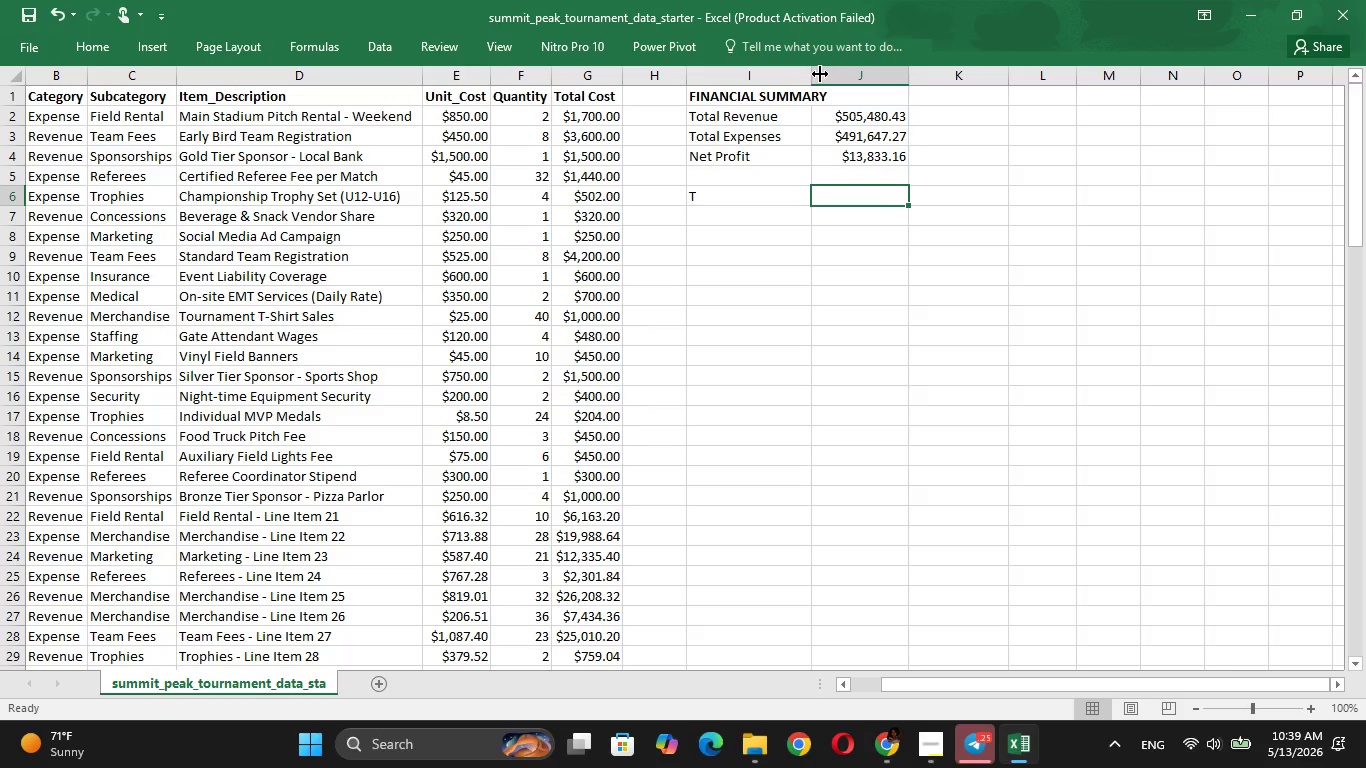 
double_click([819, 74])
 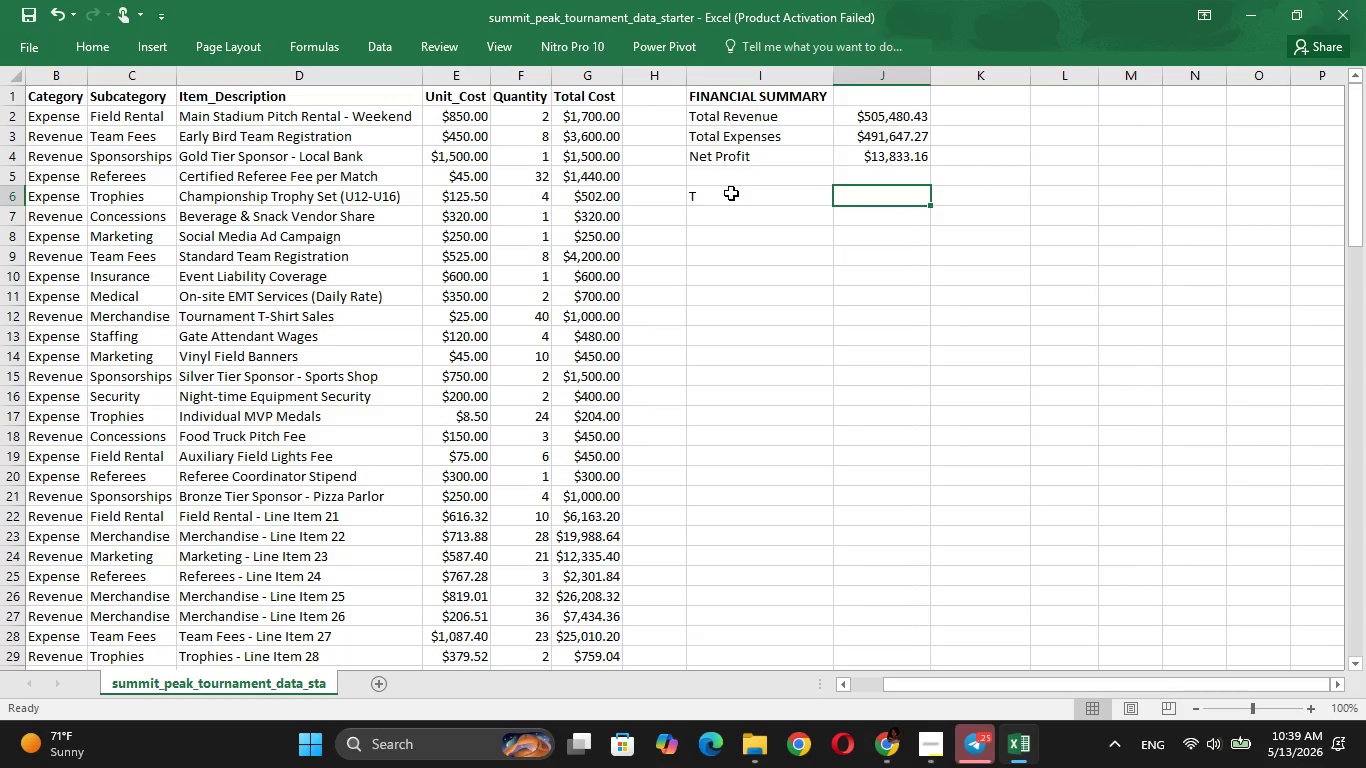 
left_click([731, 195])
 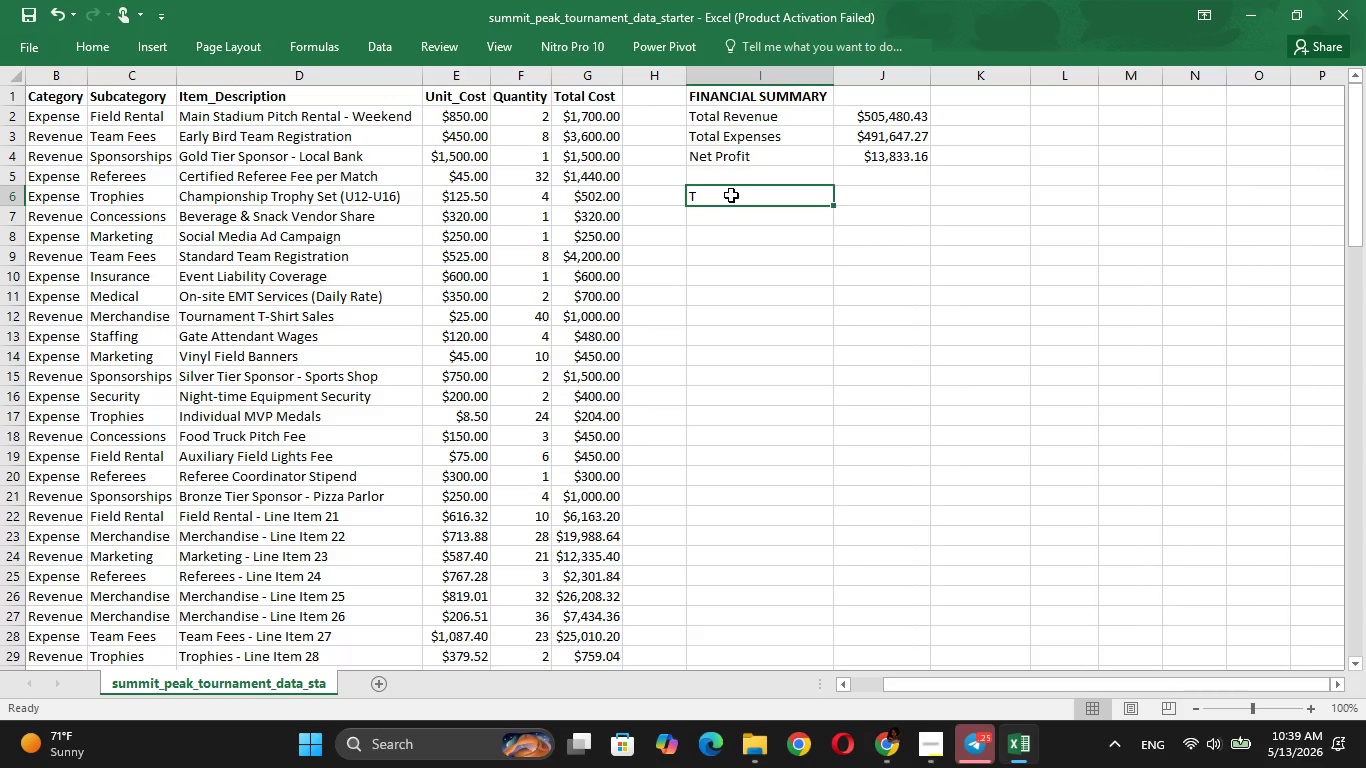 
key(Backspace)
 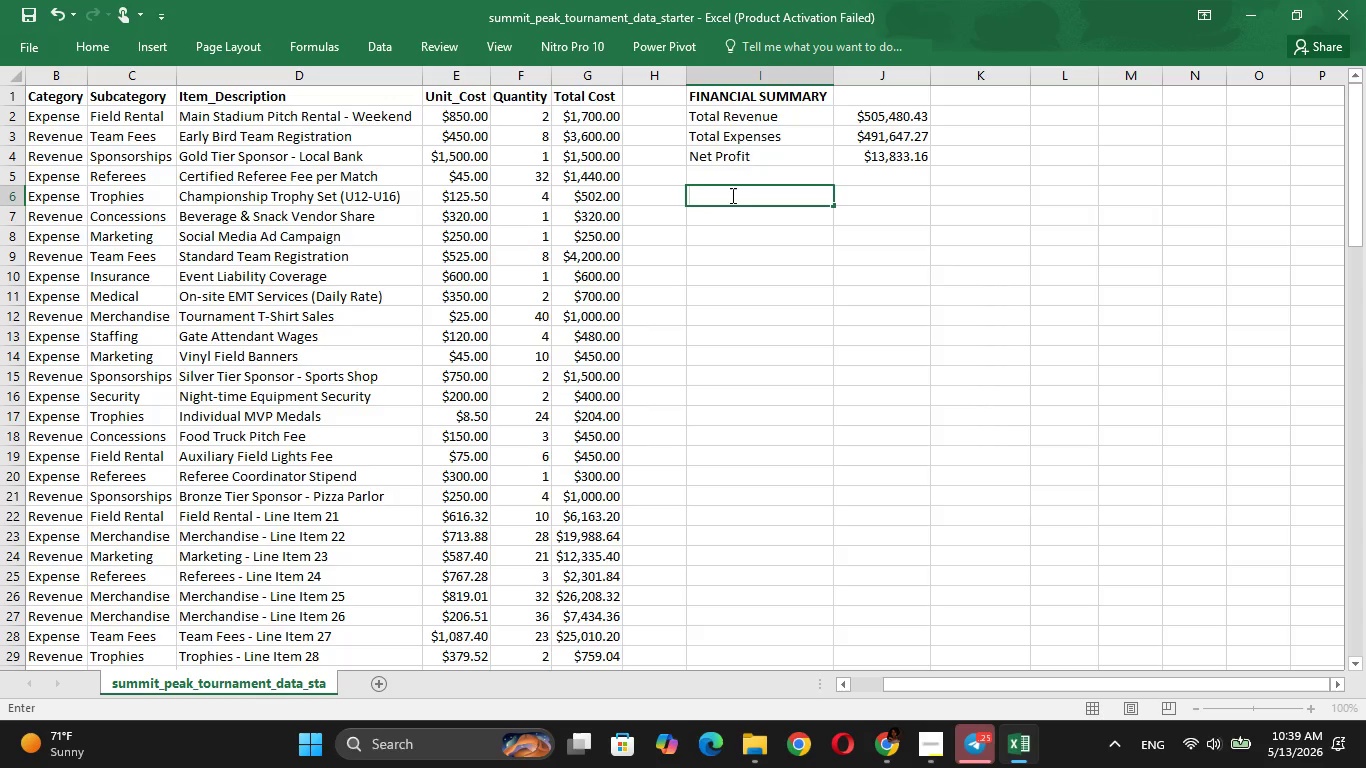 
wait(5.48)
 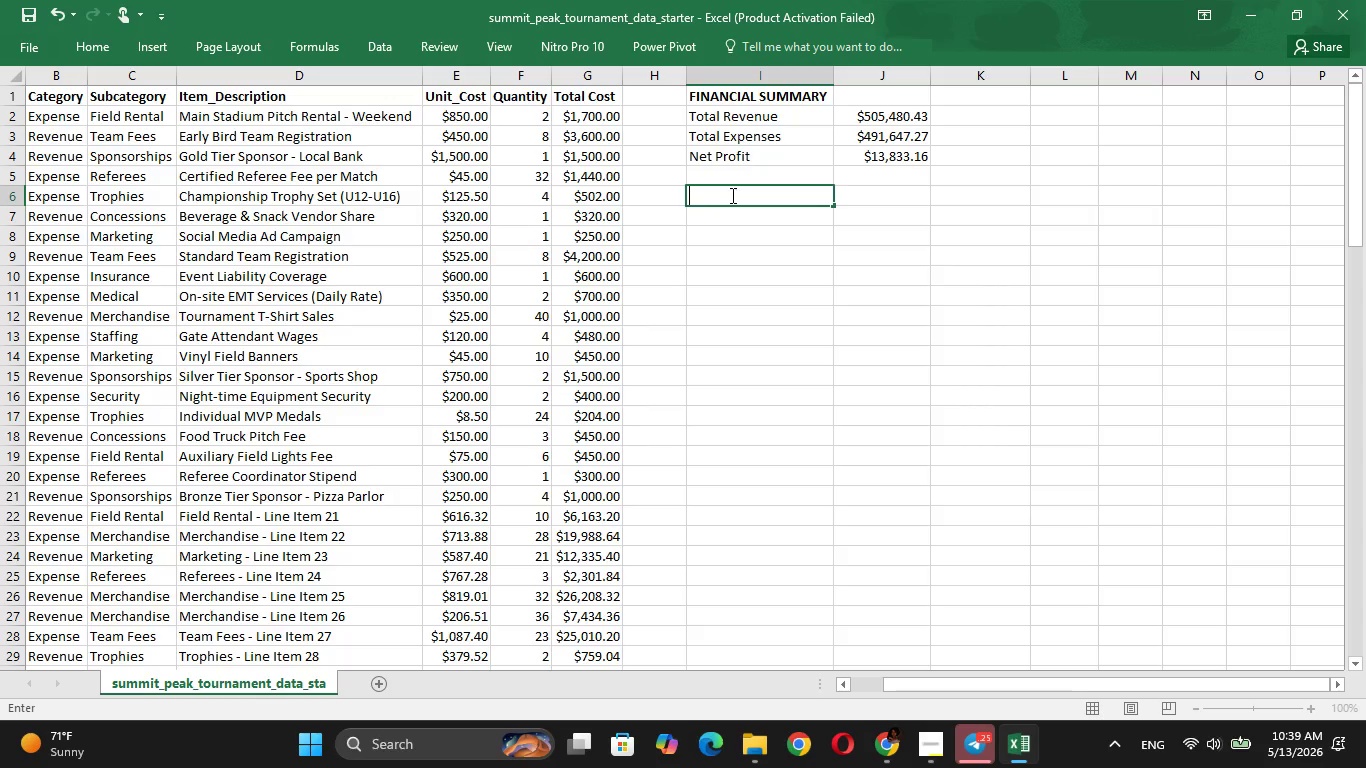 
type(TOURNAMENT)
 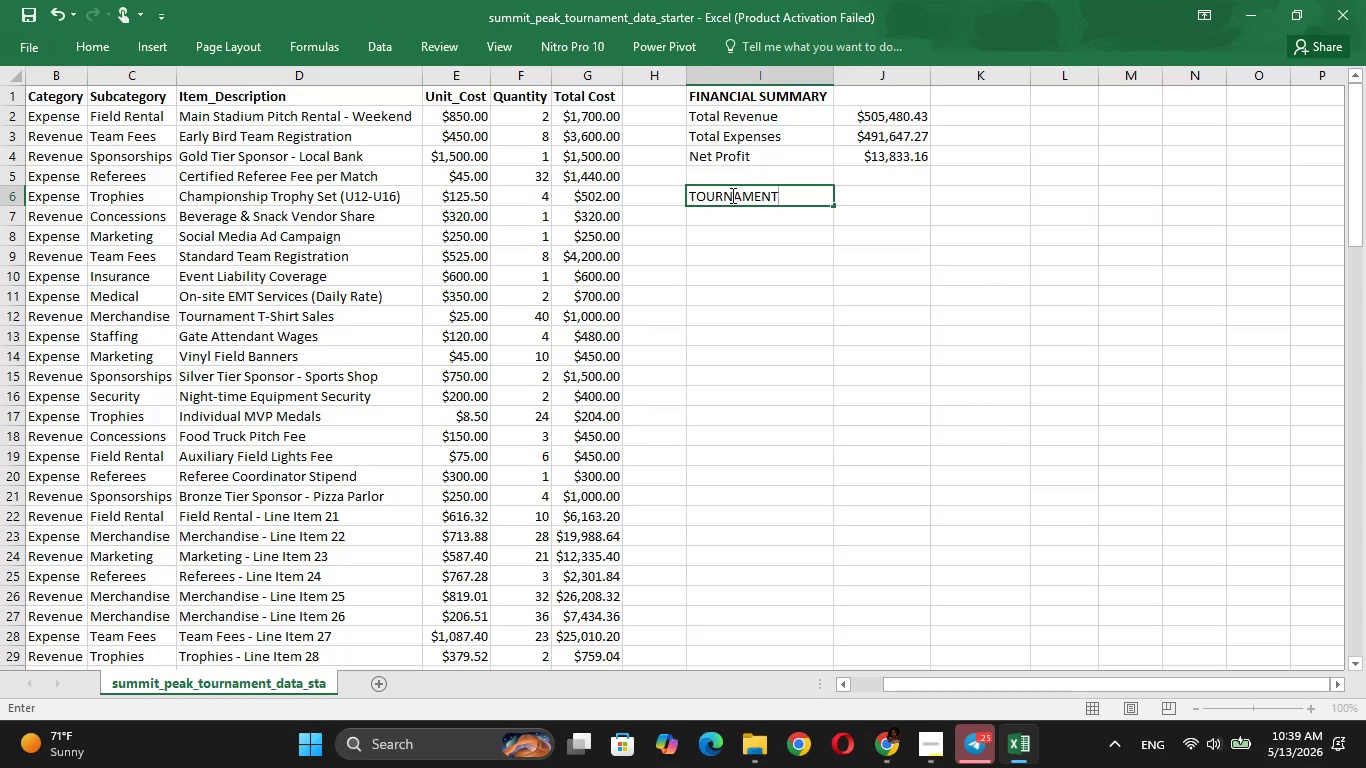 
type( STATUS)
 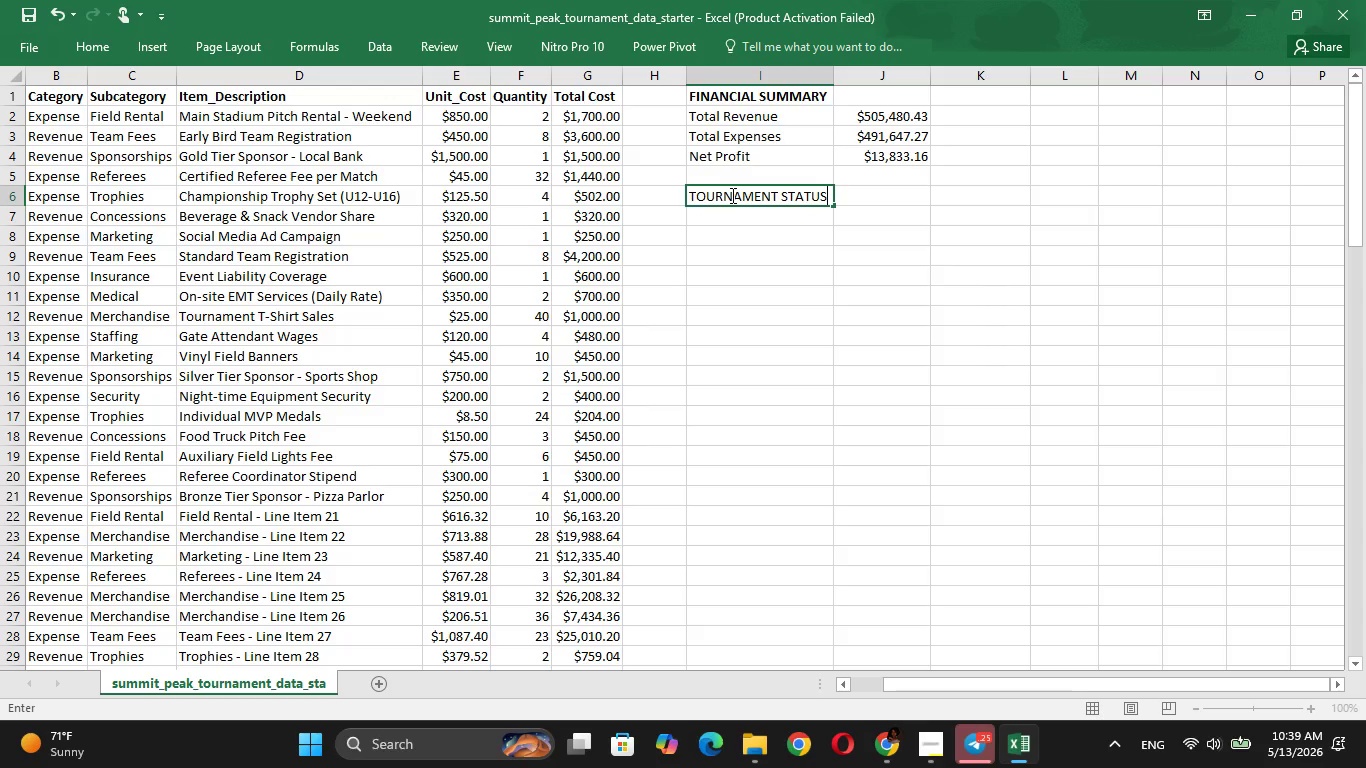 
key(Control+B)
 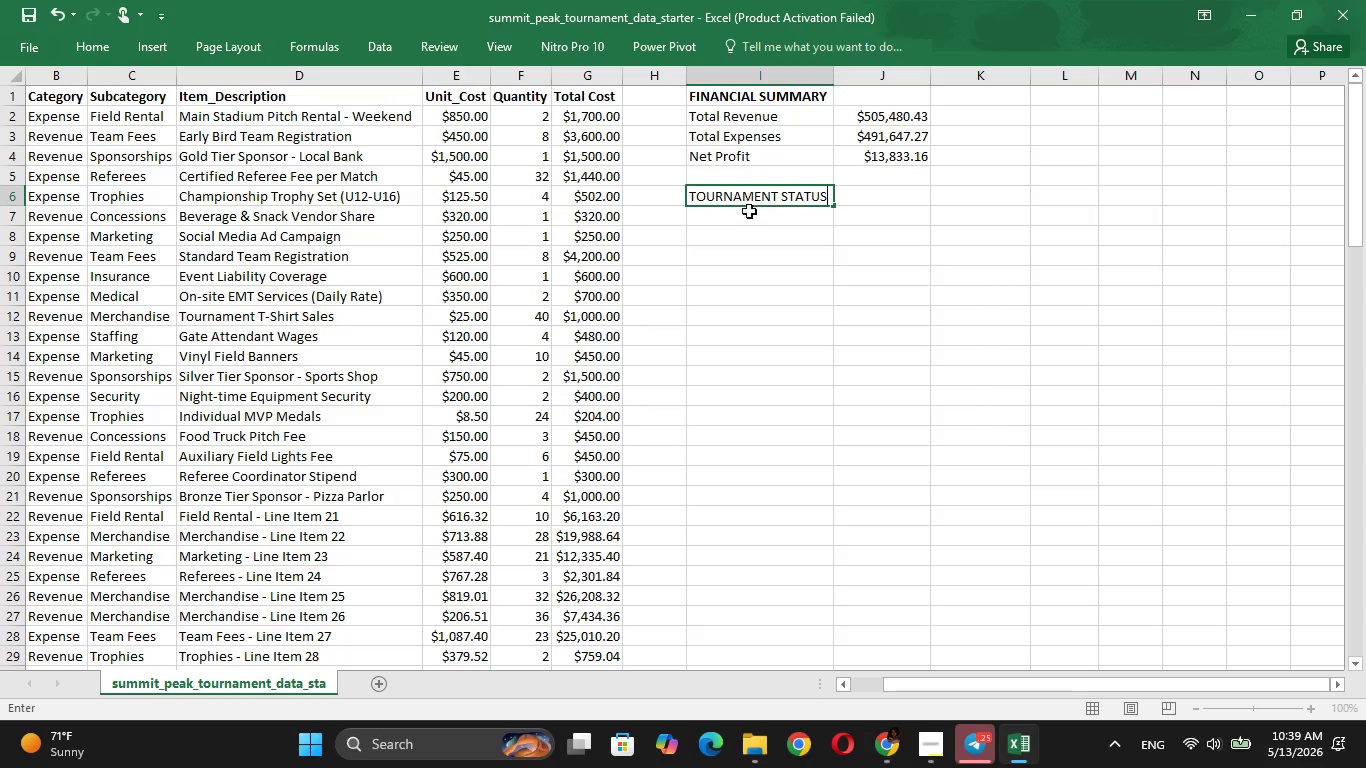 
left_click([762, 244])
 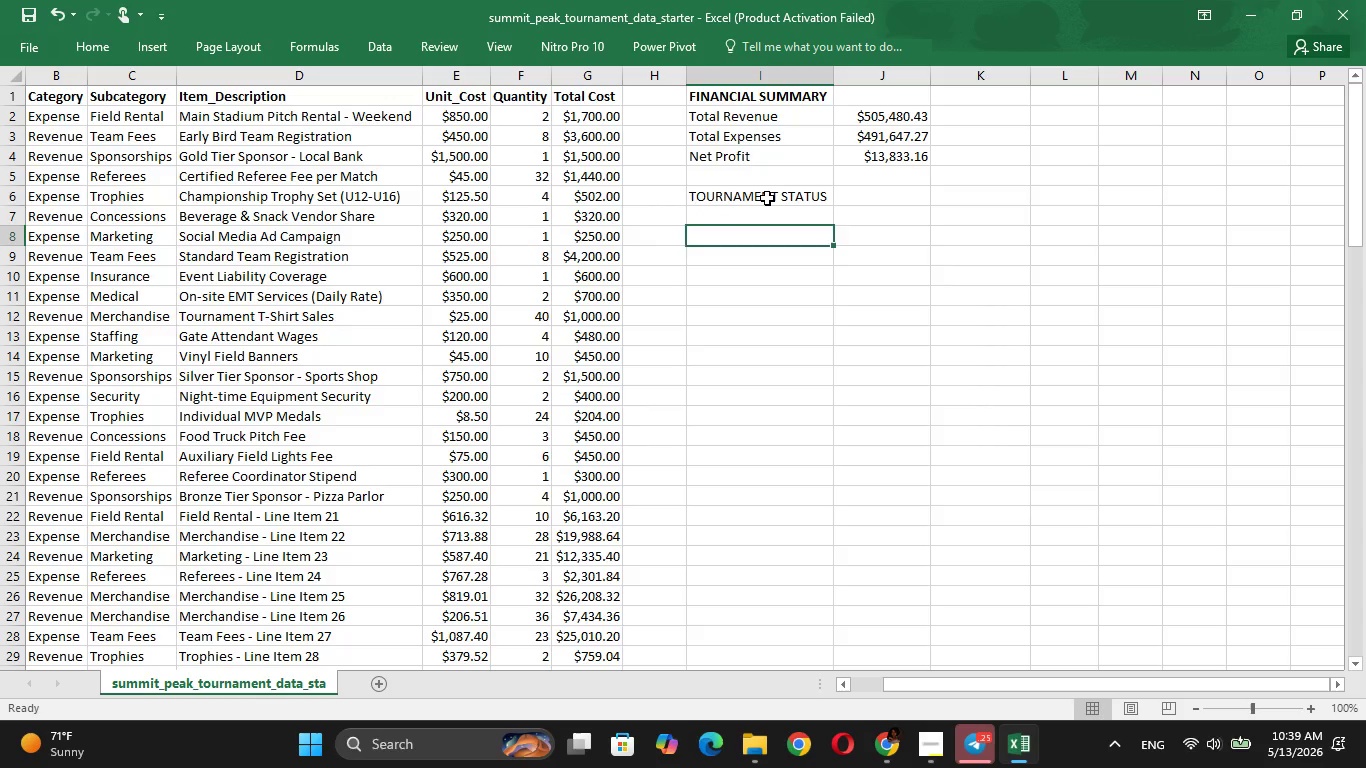 
left_click([767, 198])
 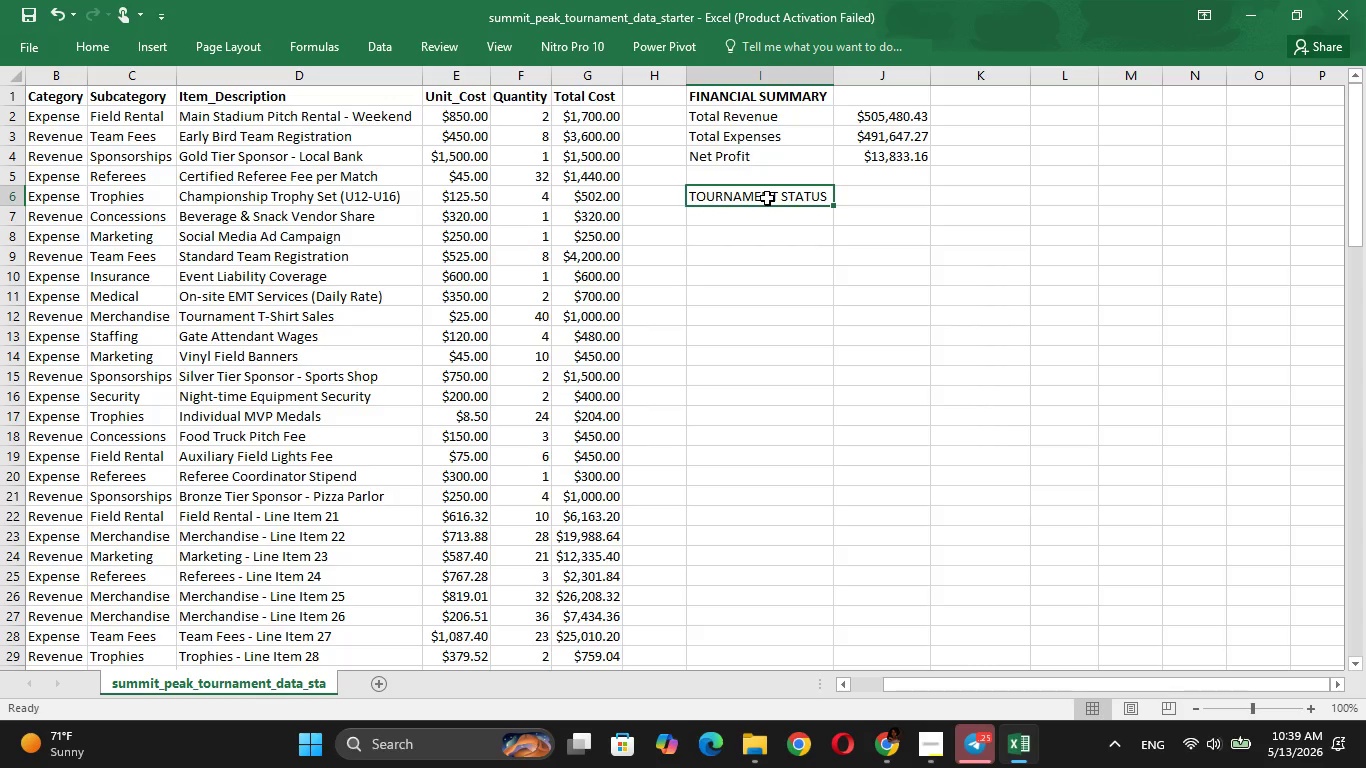 
key(Control+B)
 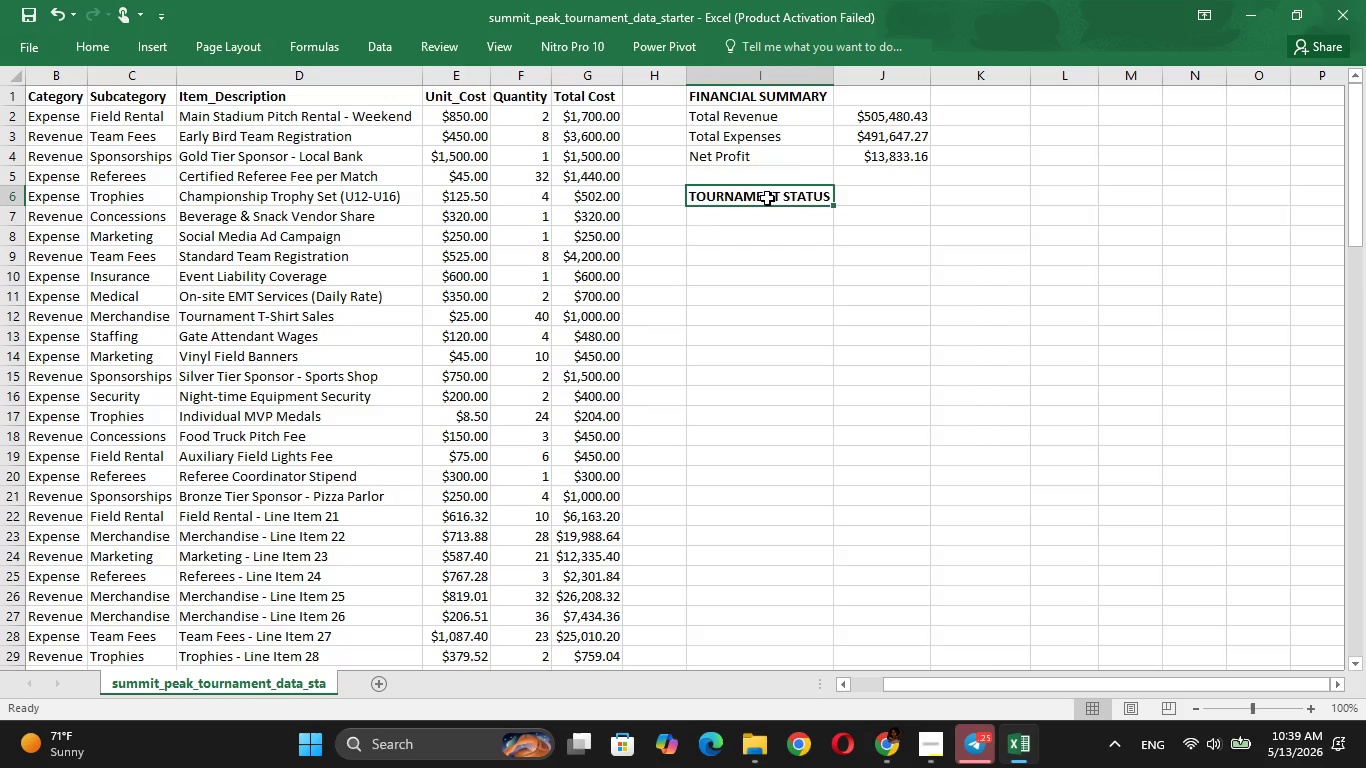 
key(ArrowRight)
 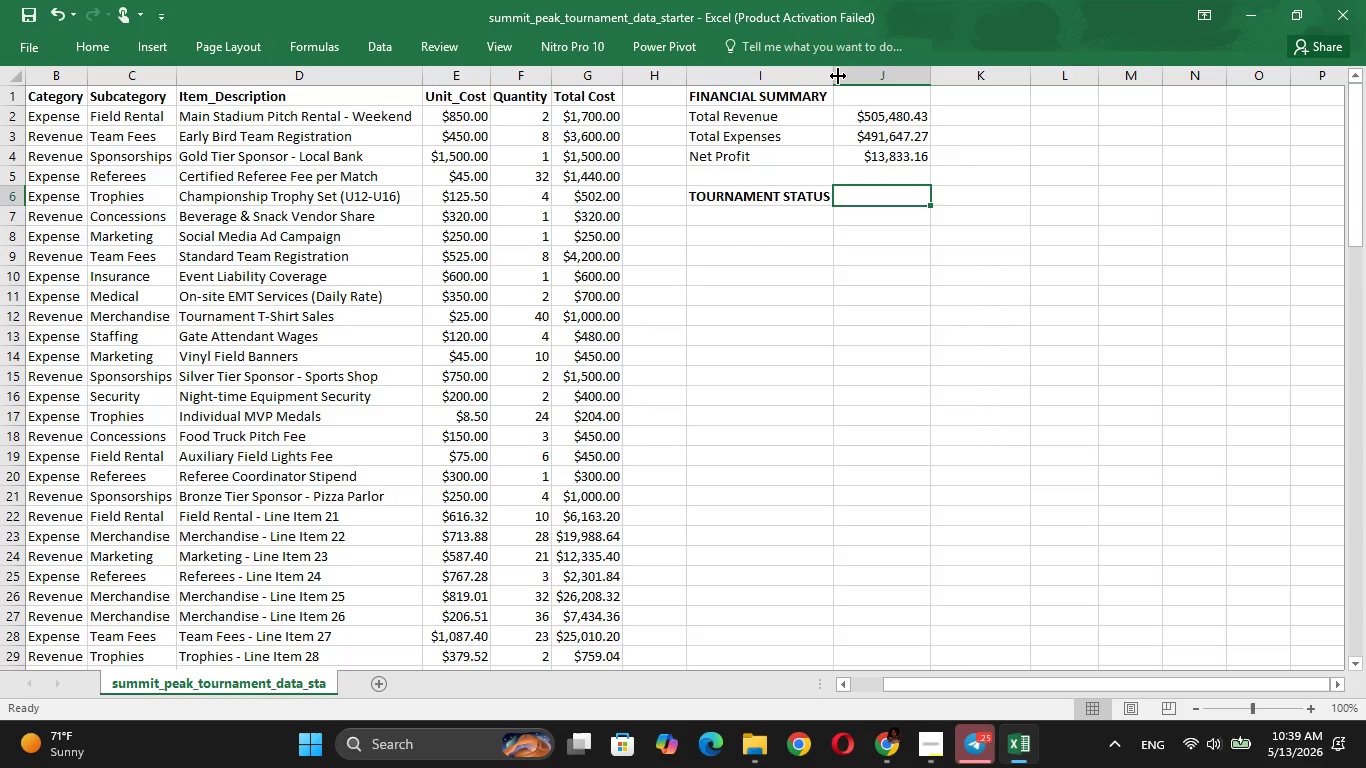 
double_click([838, 76])
 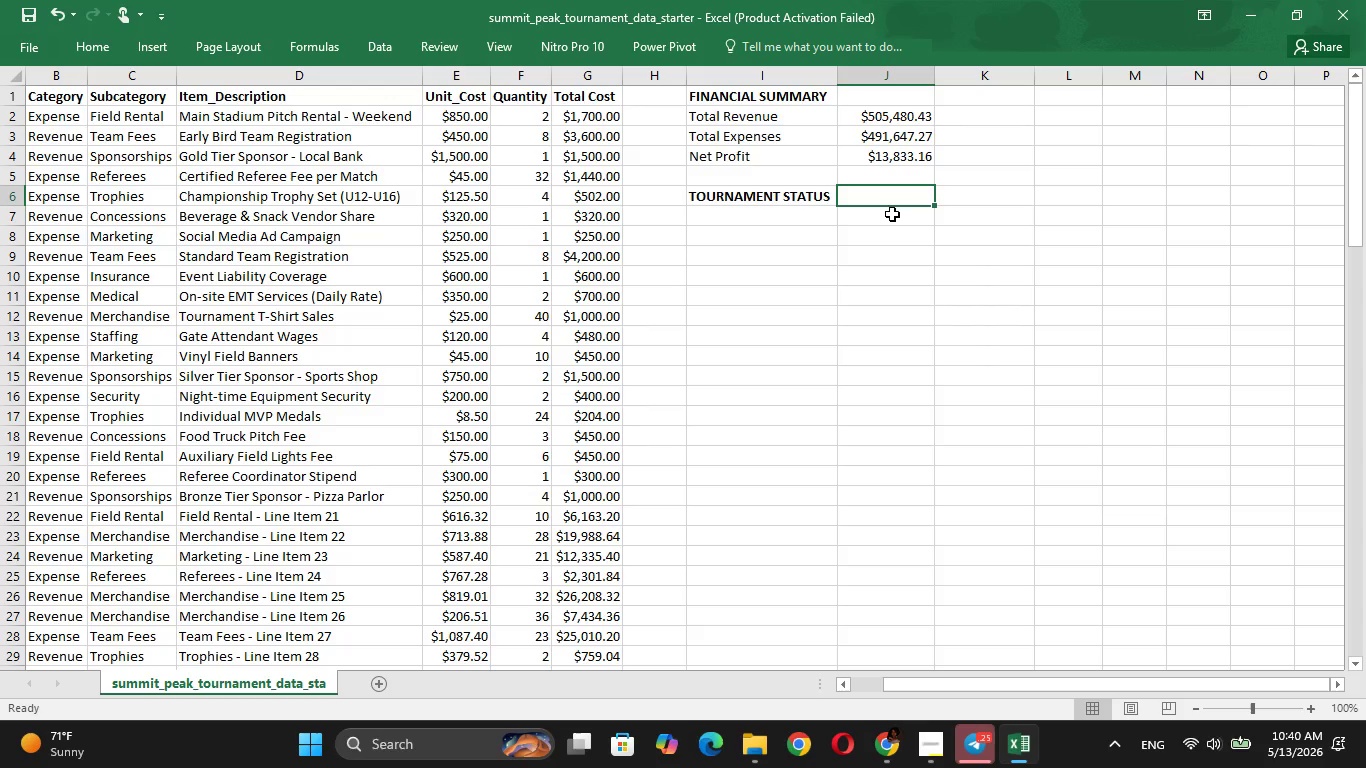 
wait(6.81)
 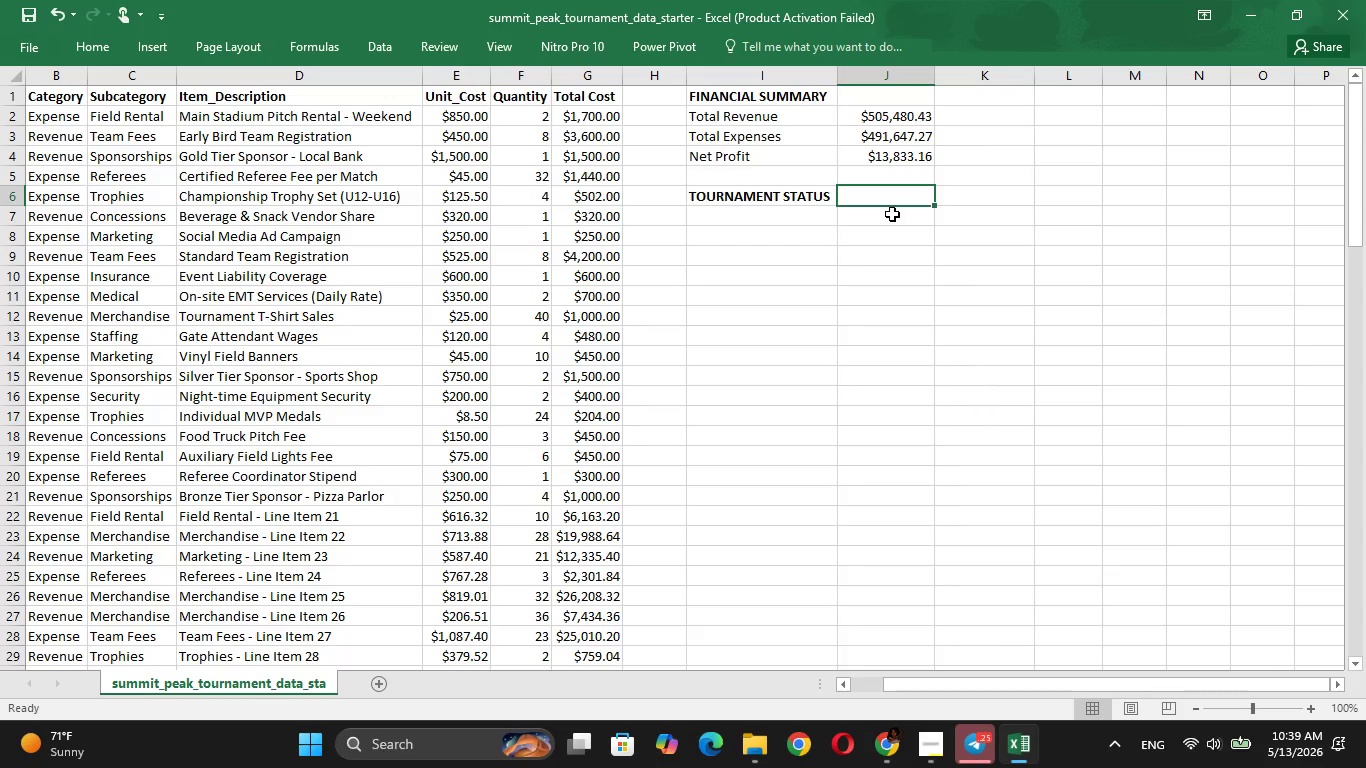 
key(Equal)
 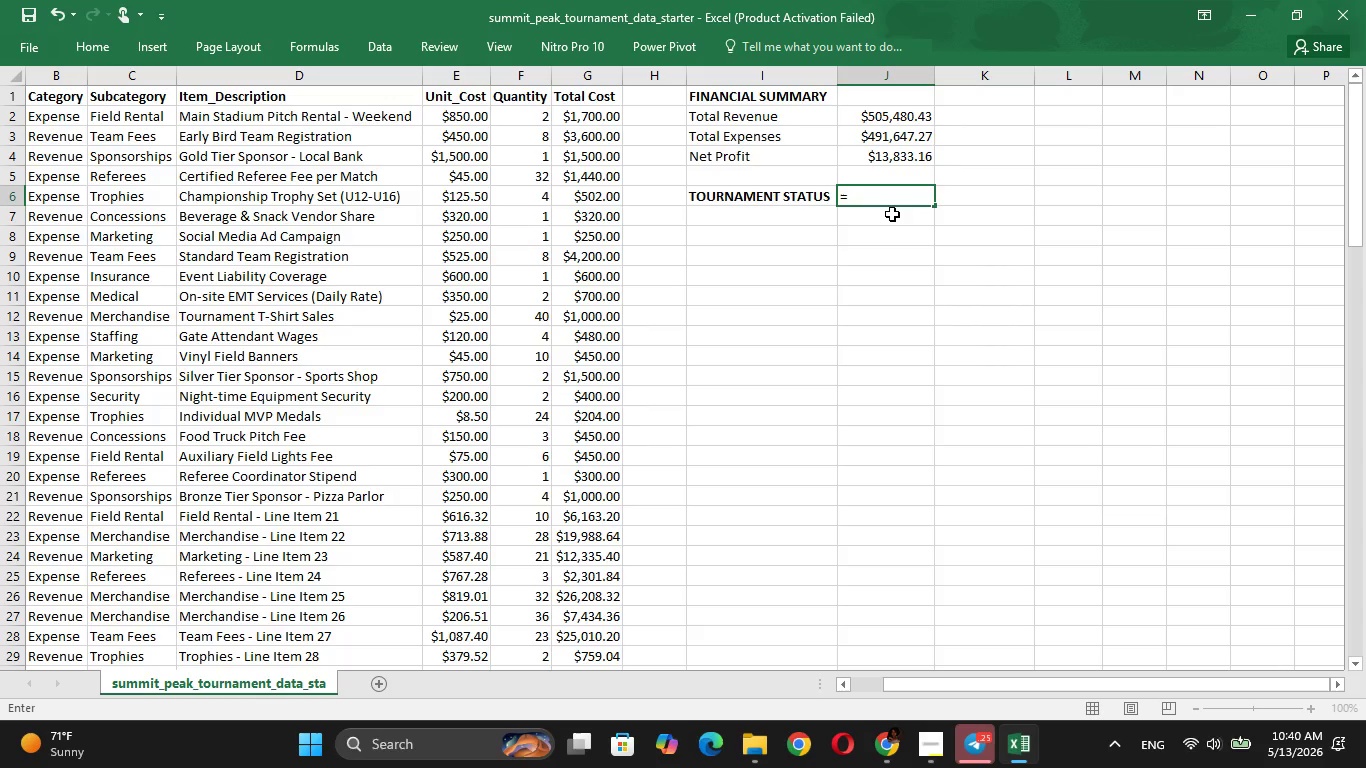 
key(I)
 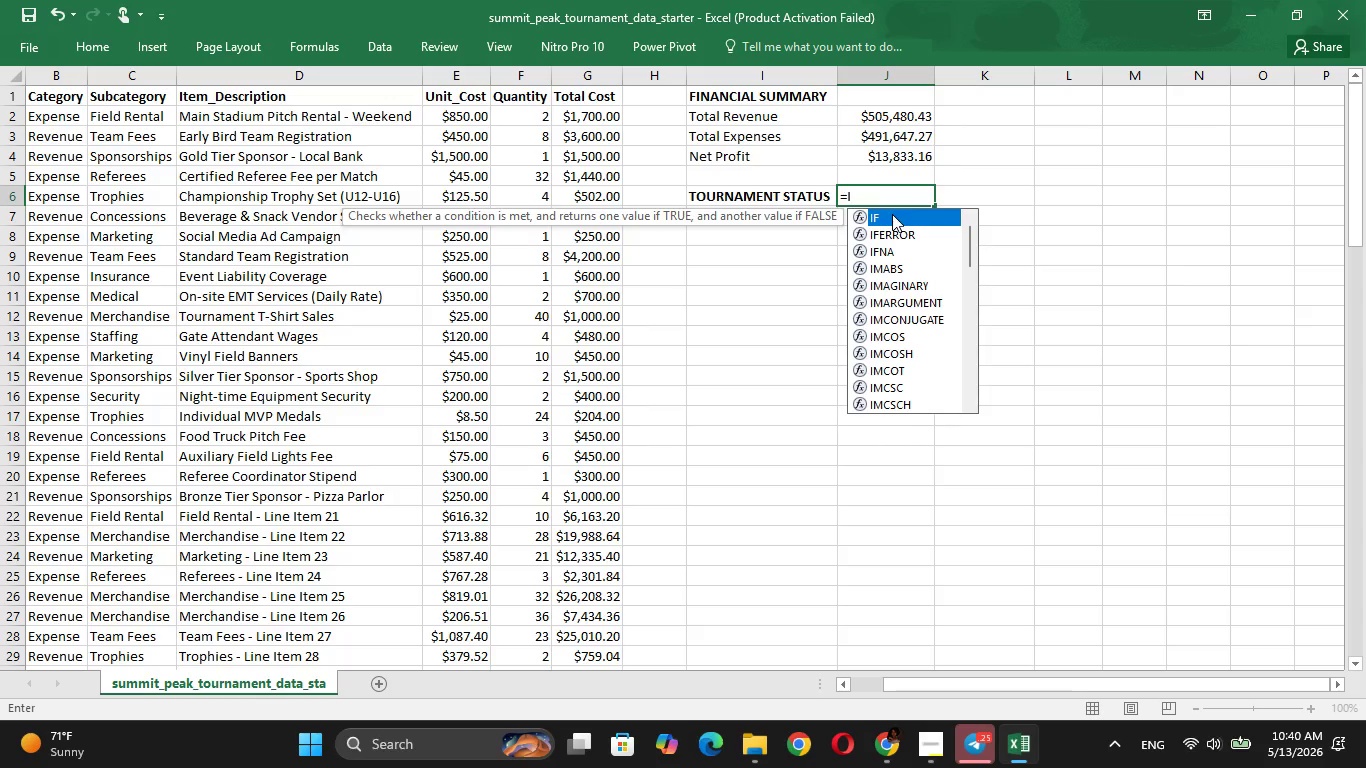 
key(Tab)
 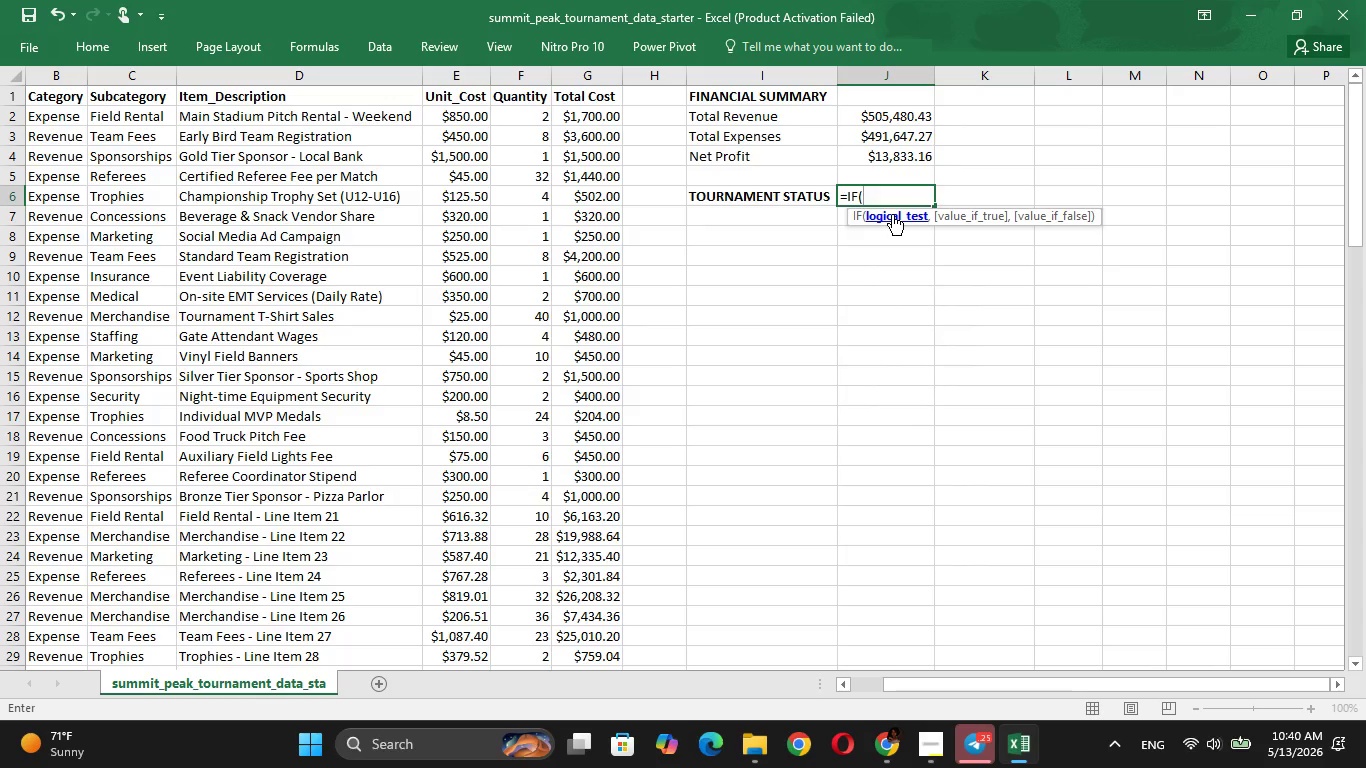 
type(J4)
 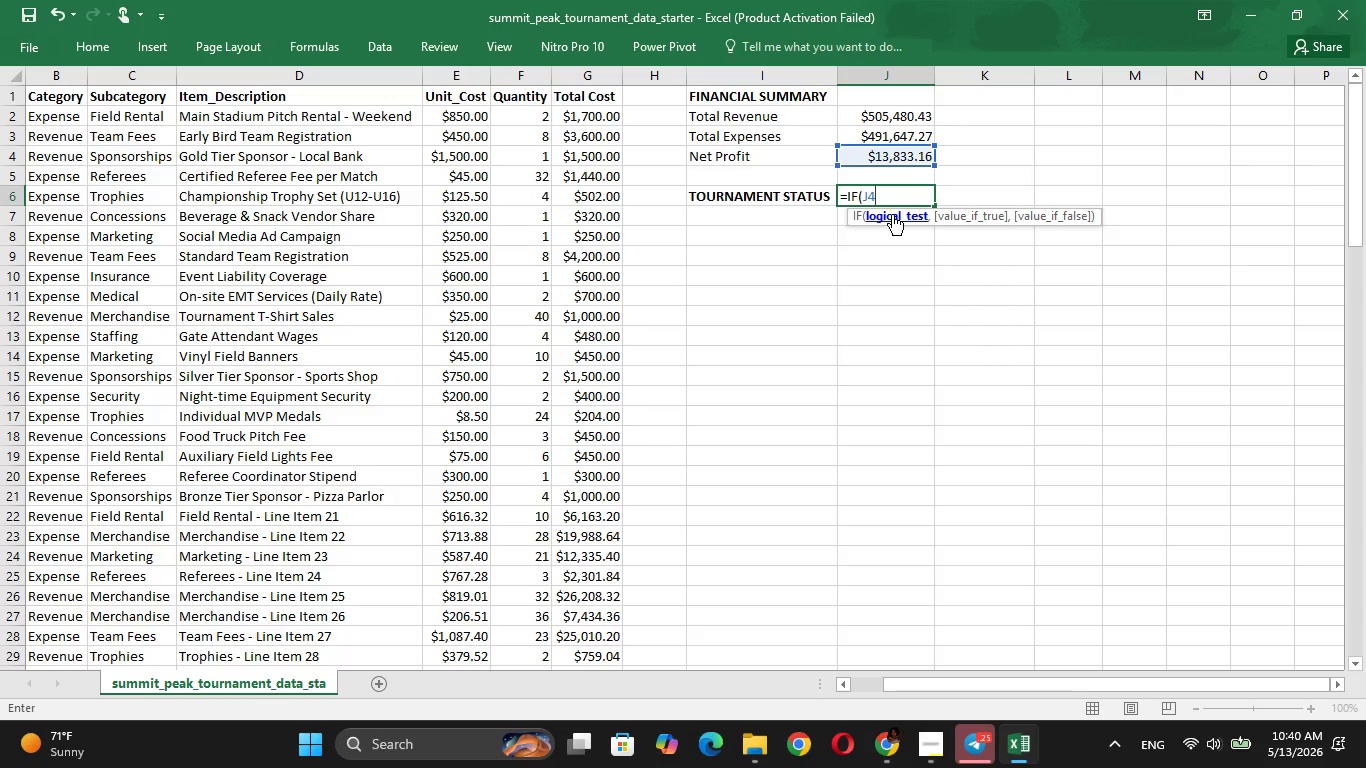 
type(>500,"GO",)
 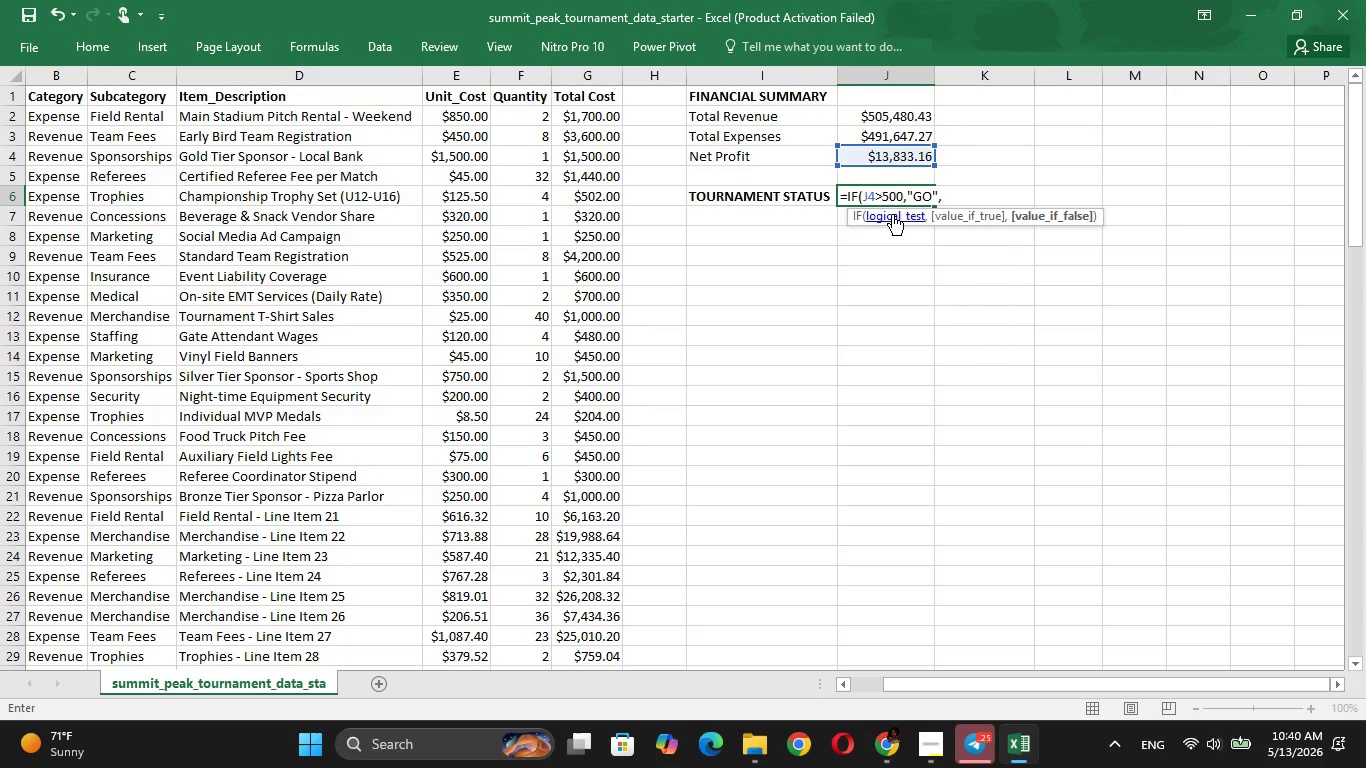 
wait(17.69)
 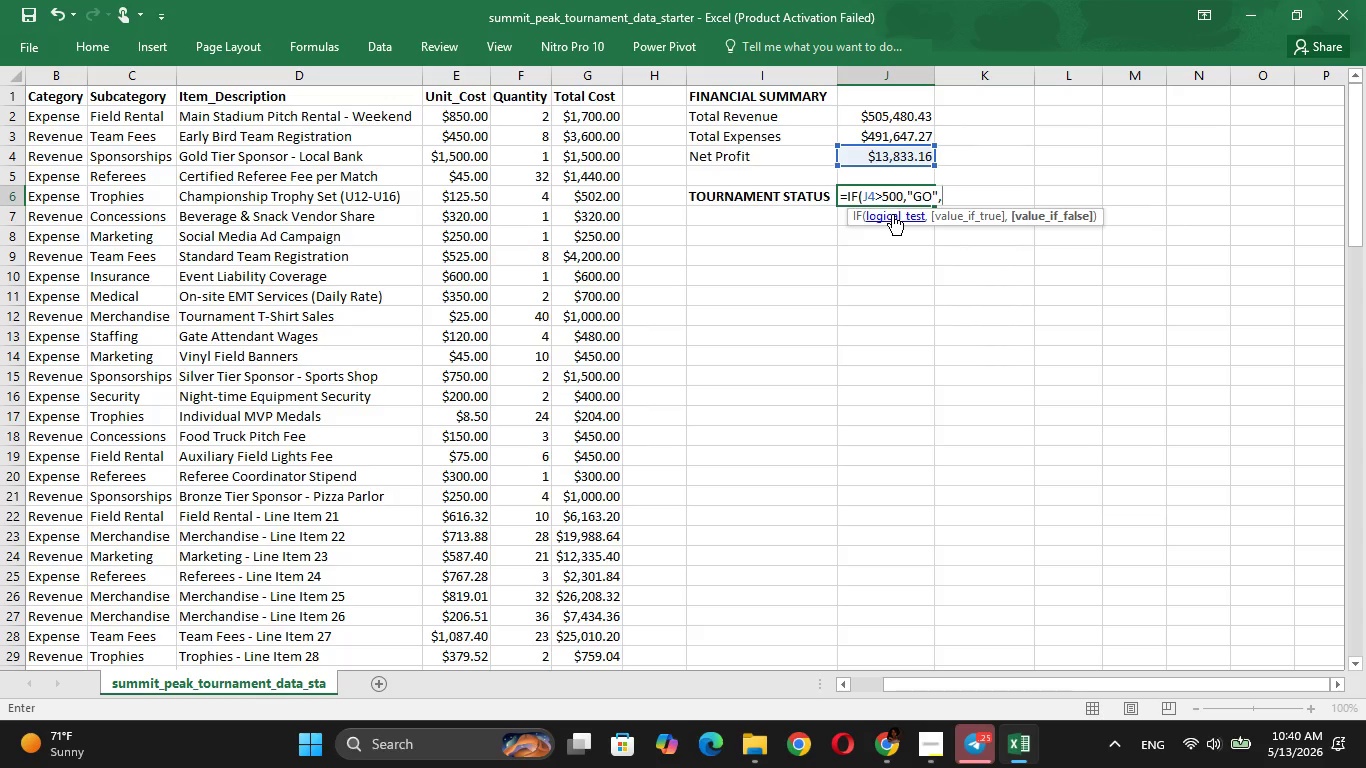 
type(  CANCE)
key(Backspace)
key(Backspace)
type(CEL)
 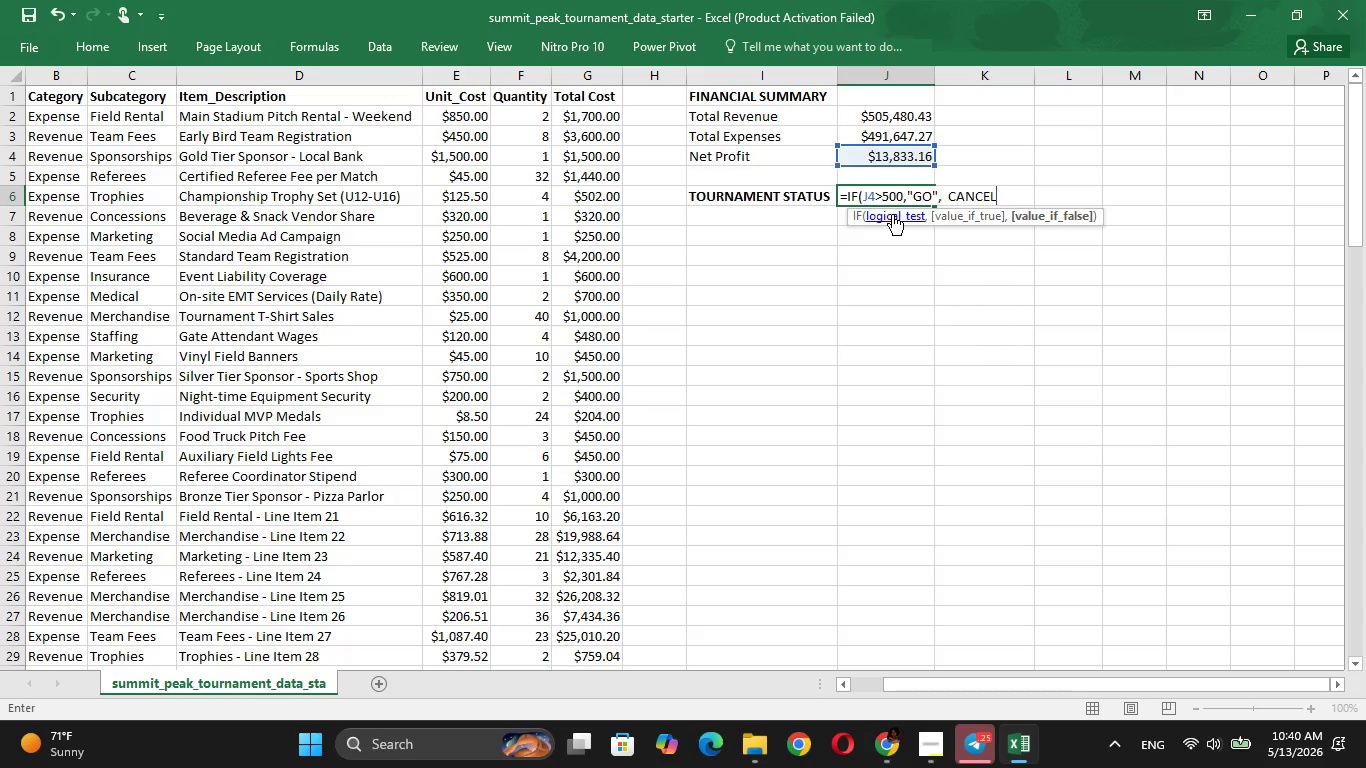 
key(Shift+Quote)
 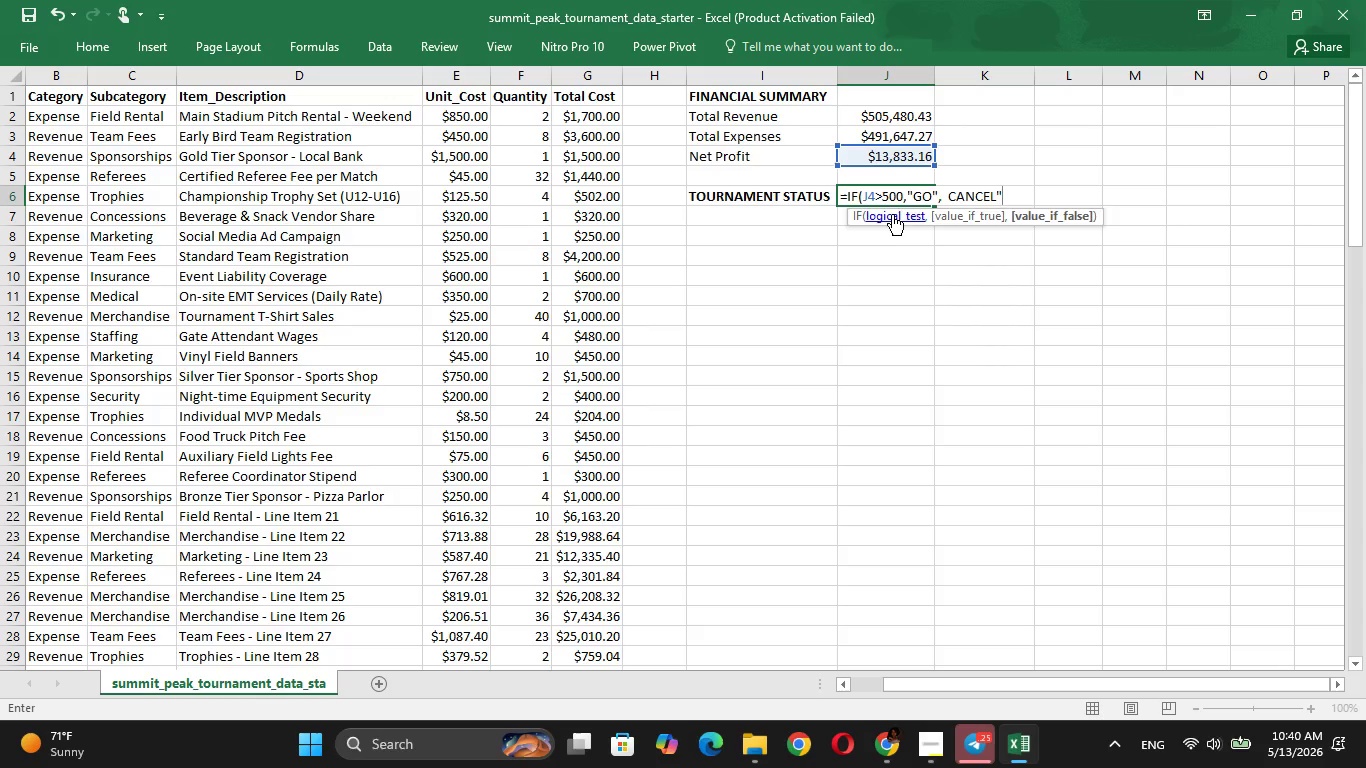 
key(ArrowLeft)
 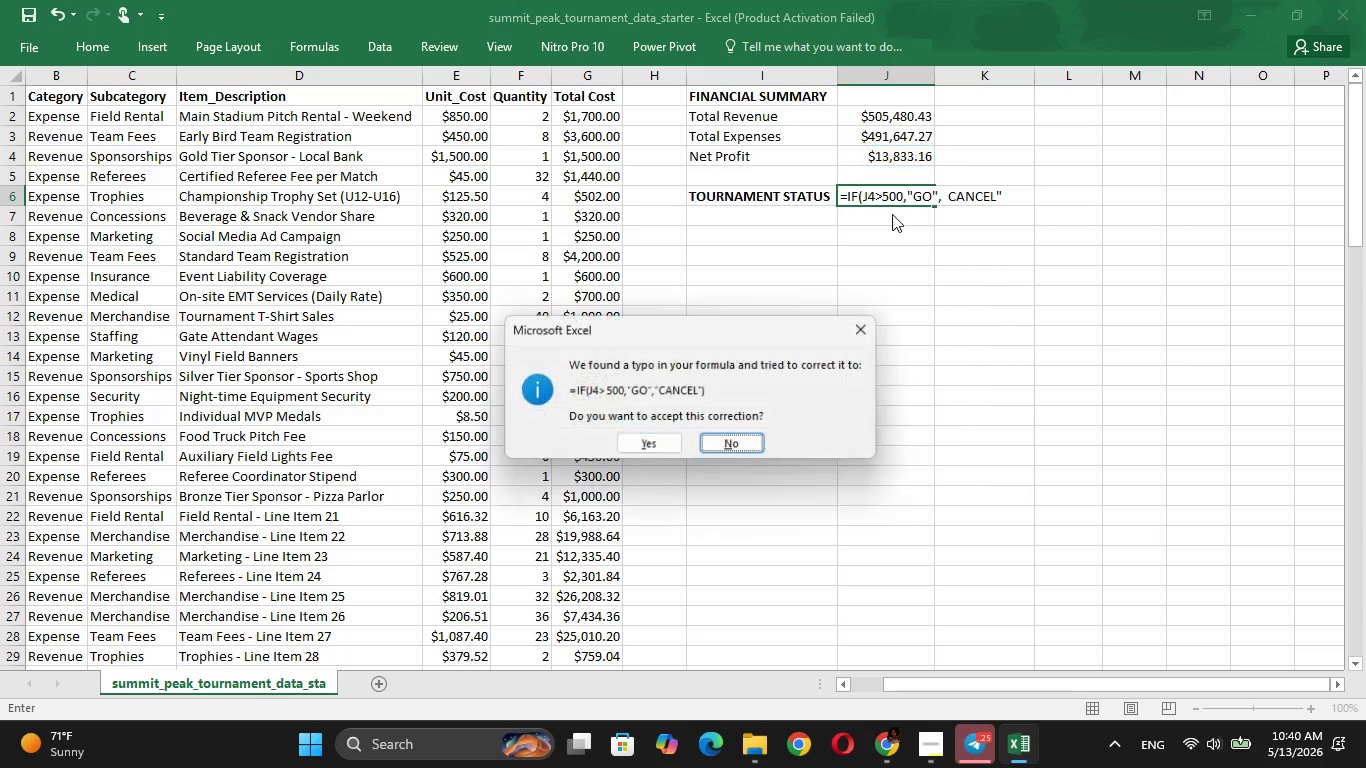 
hold_key(key=ArrowLeft, duration=0.31)
 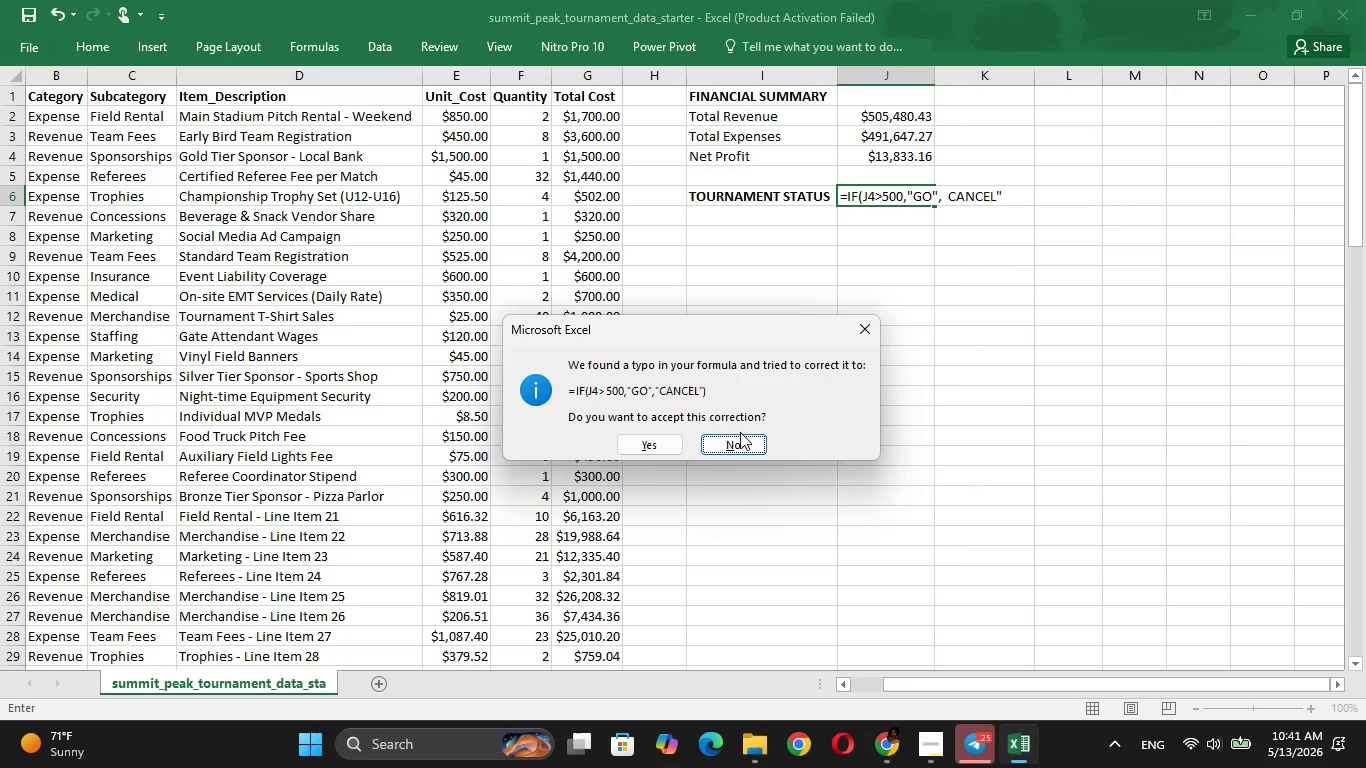 
left_click([738, 445])
 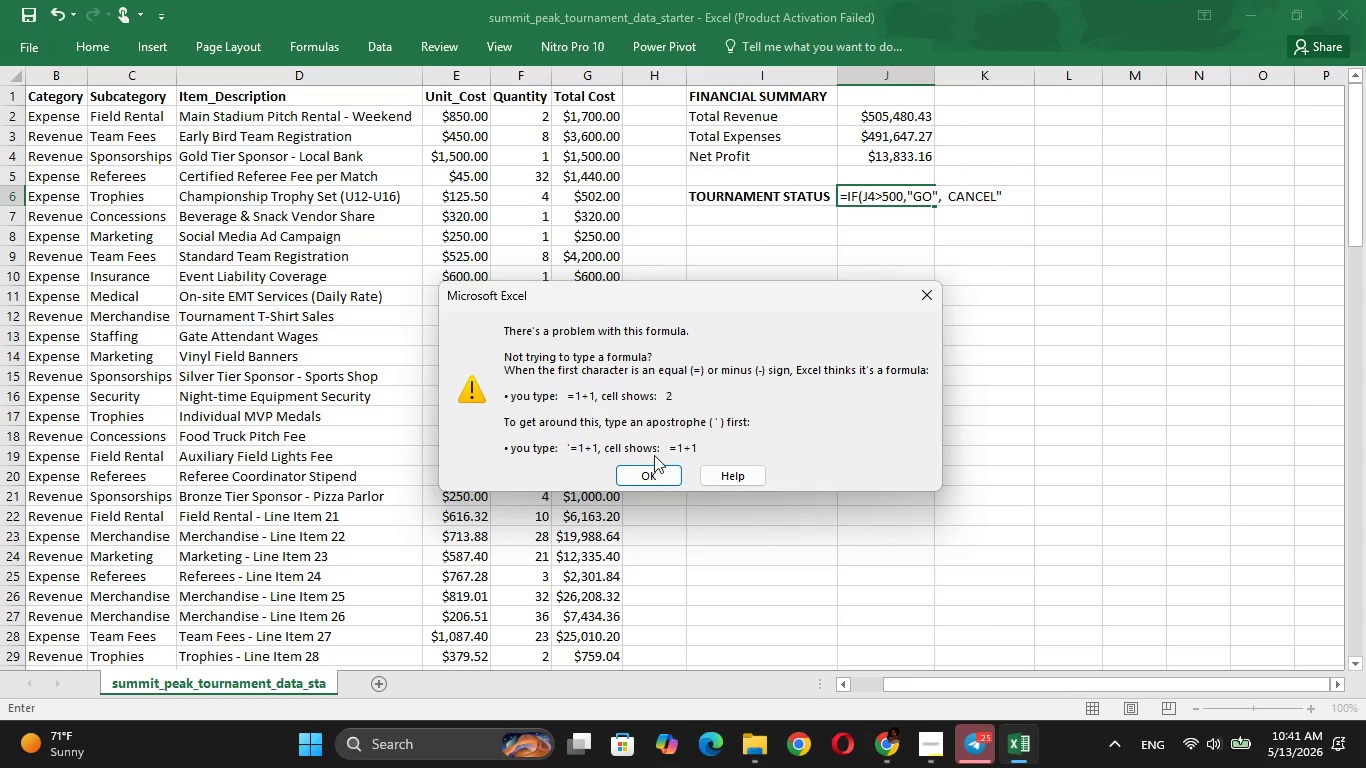 
left_click([644, 473])
 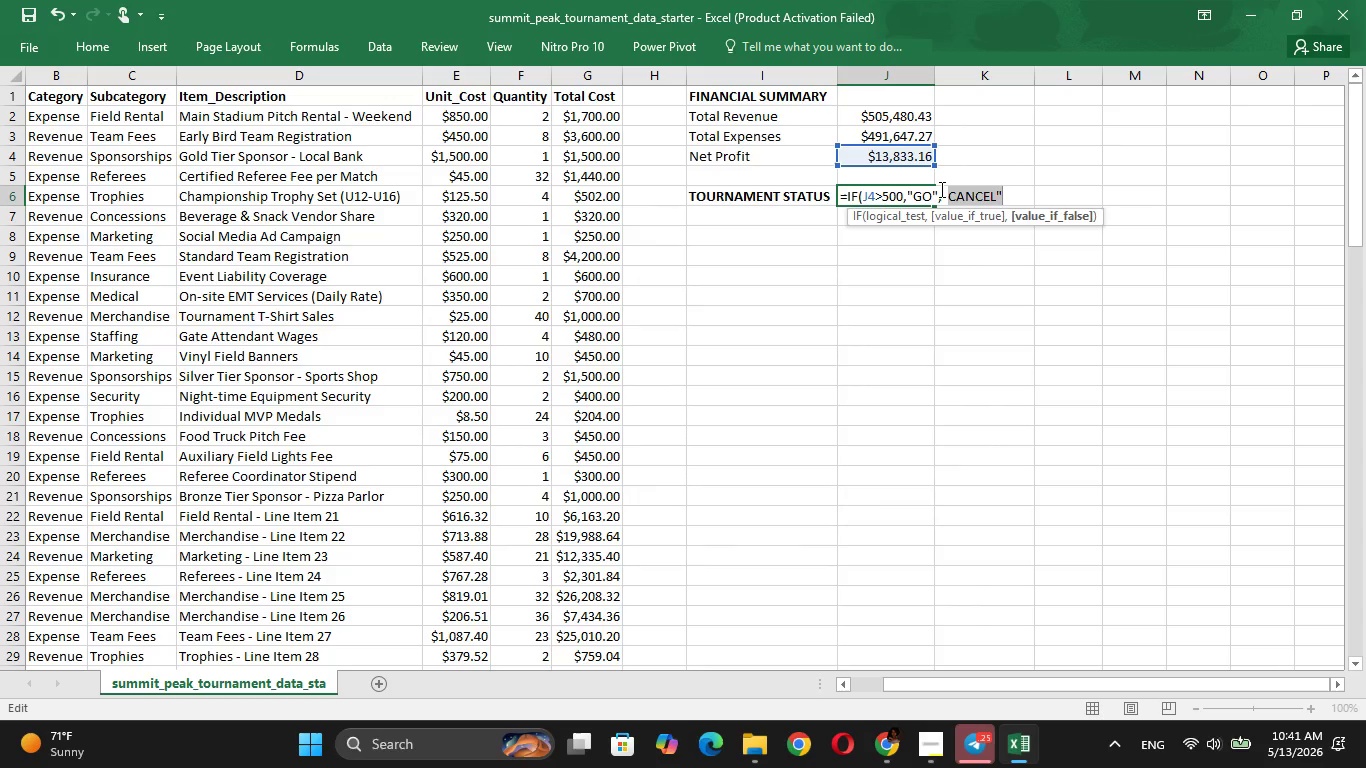 
left_click([941, 189])
 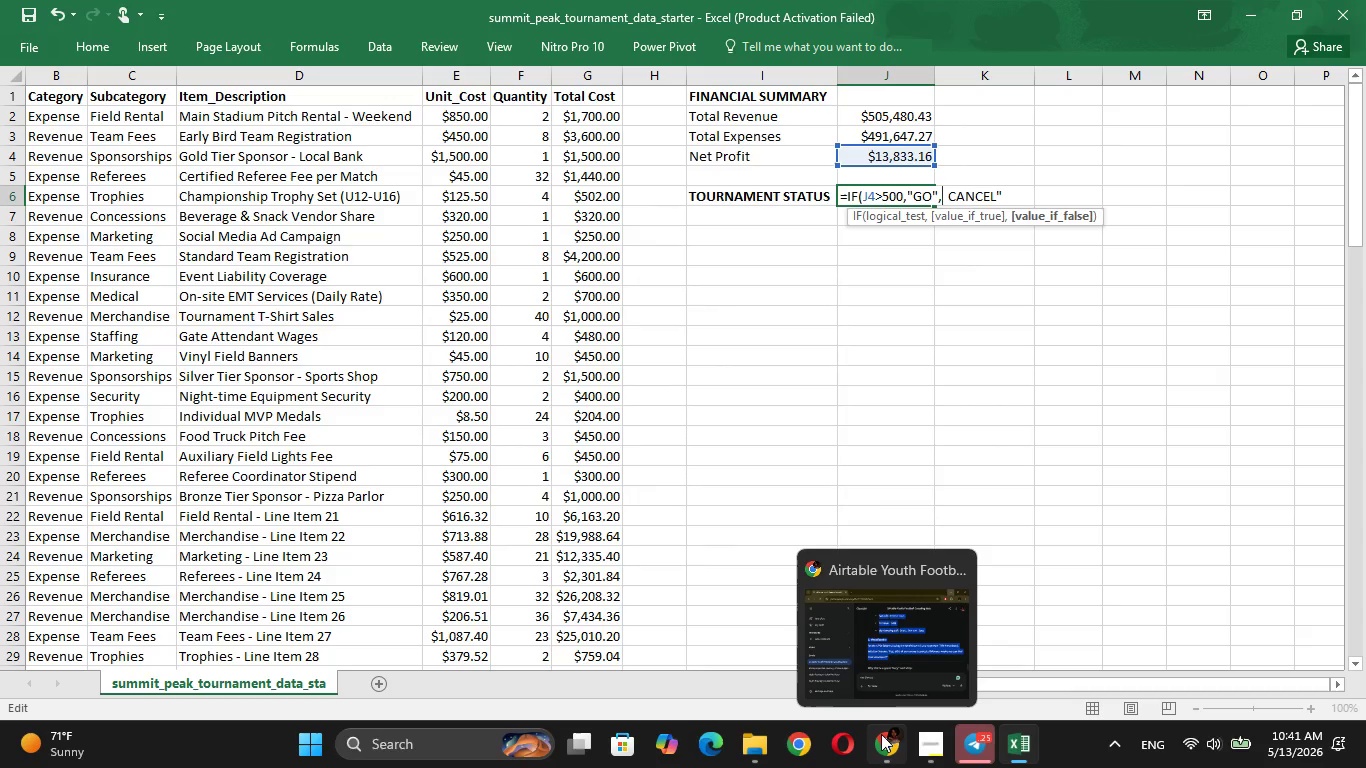 
right_click([880, 727])
 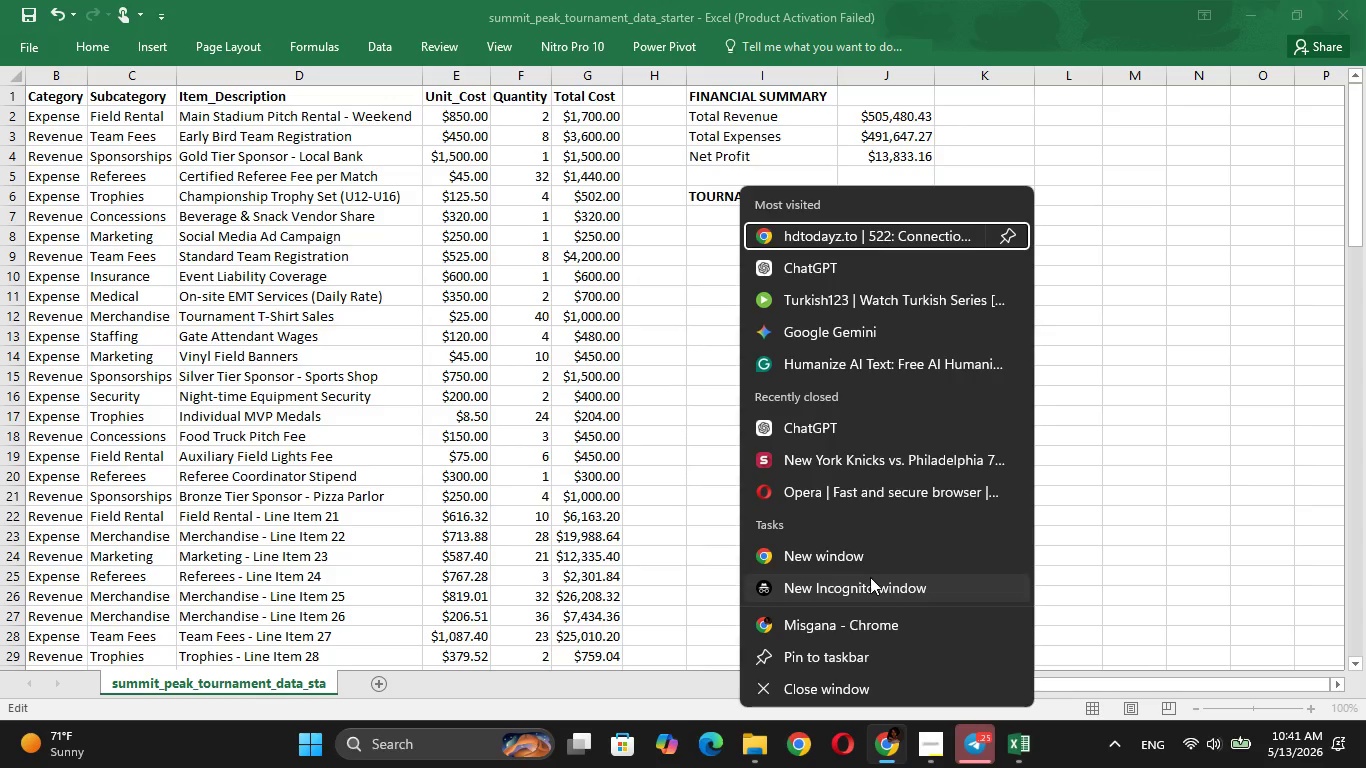 
left_click([860, 568])
 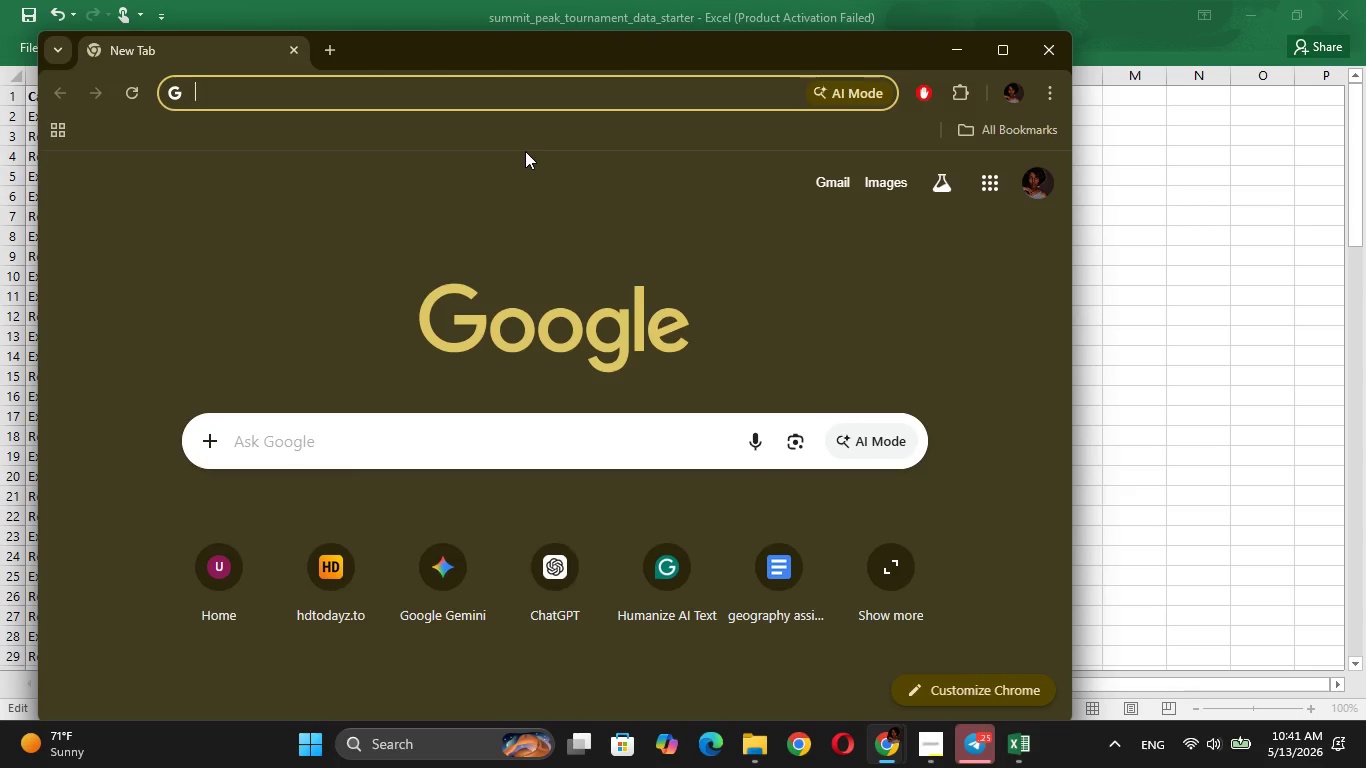 
wait(5.02)
 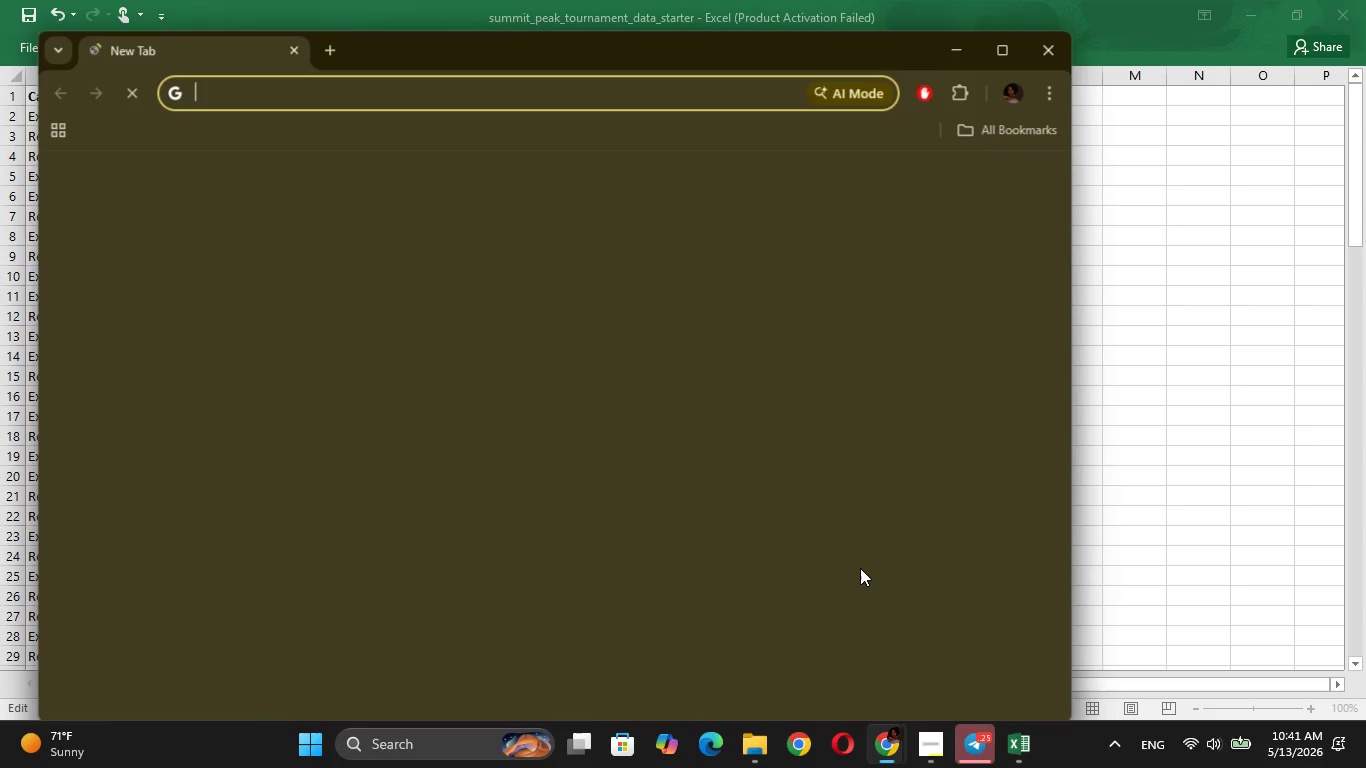 
type(CORR)
 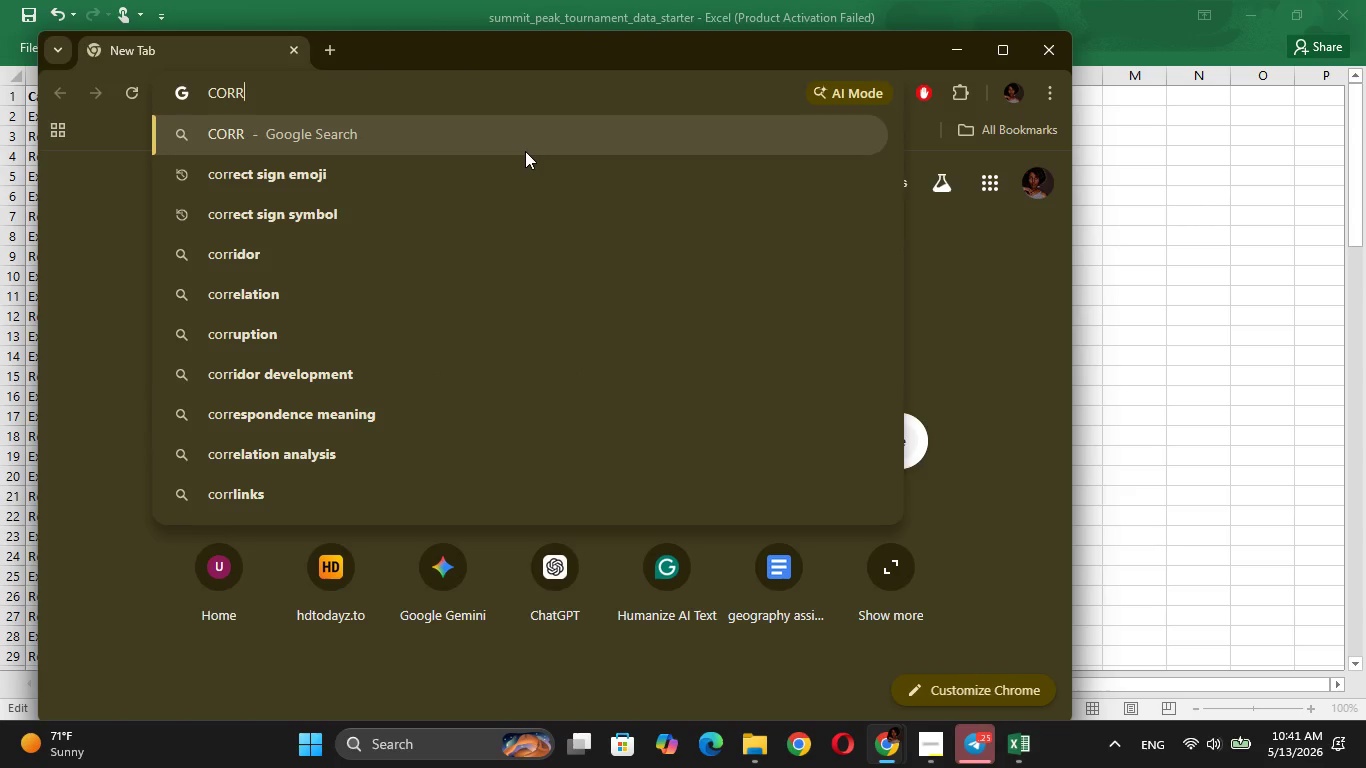 
key(ArrowDown)
 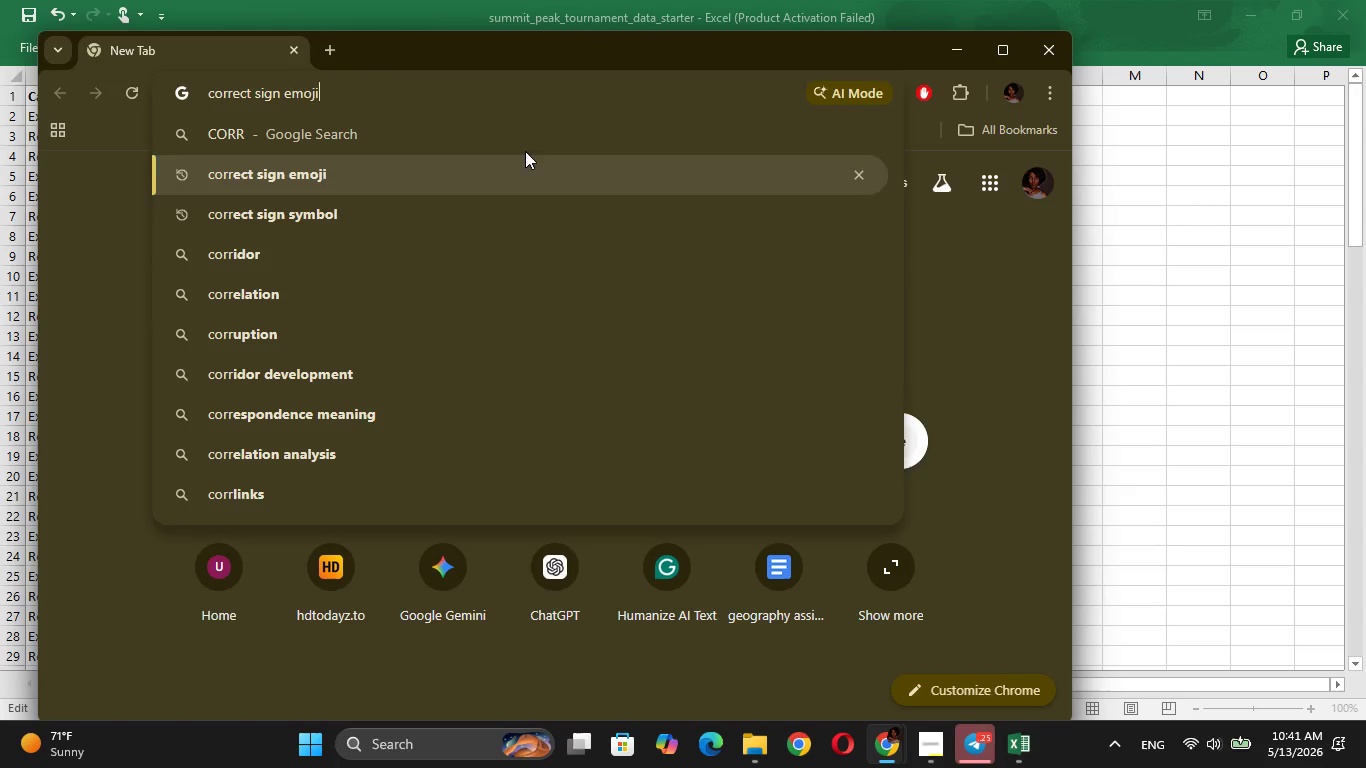 
key(ArrowDown)
 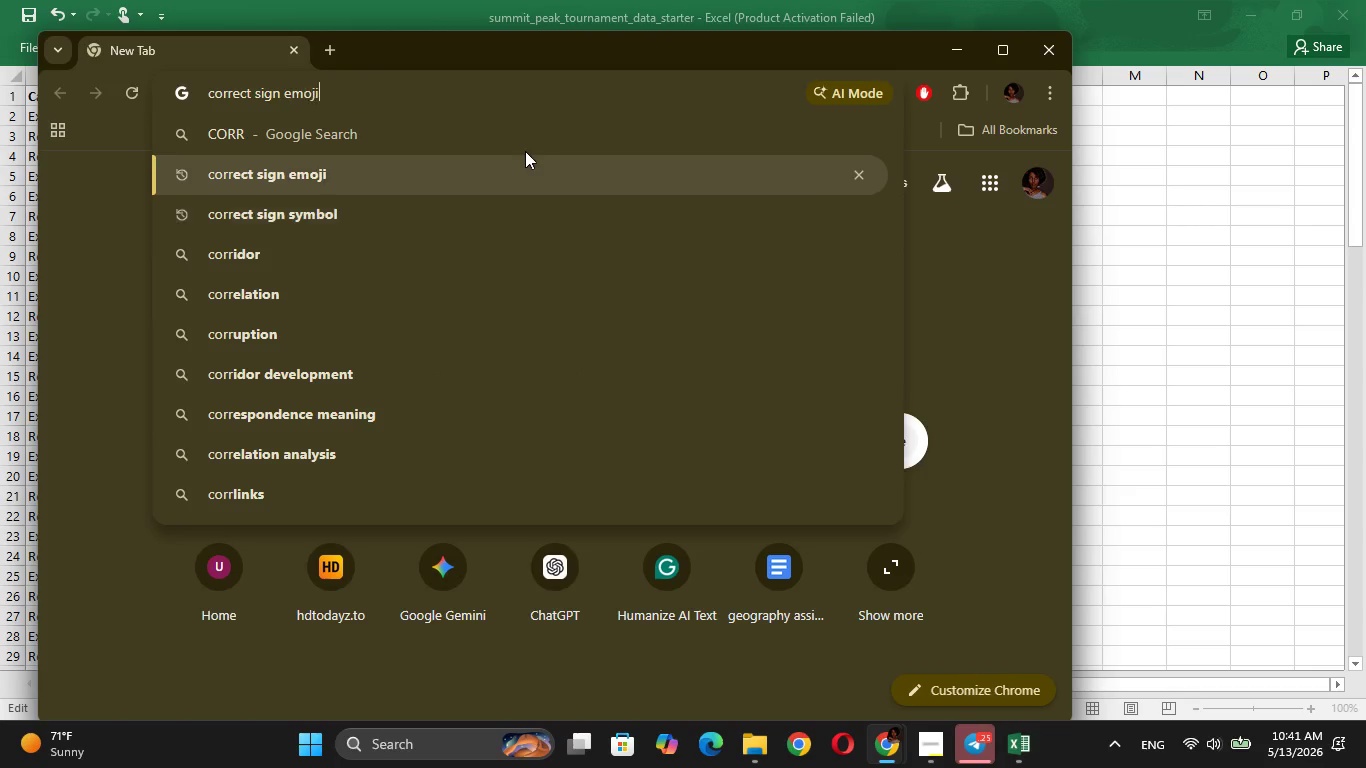 
key(ArrowUp)
 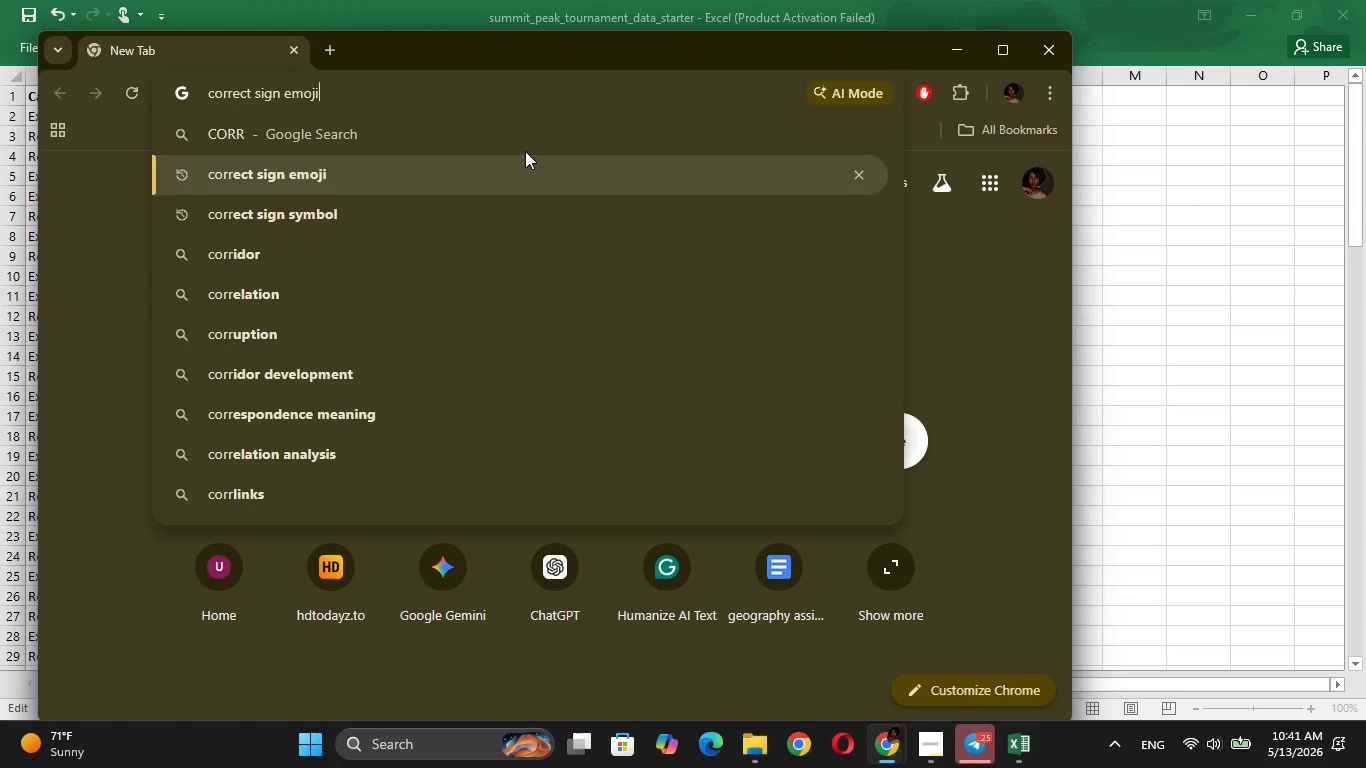 
key(Enter)
 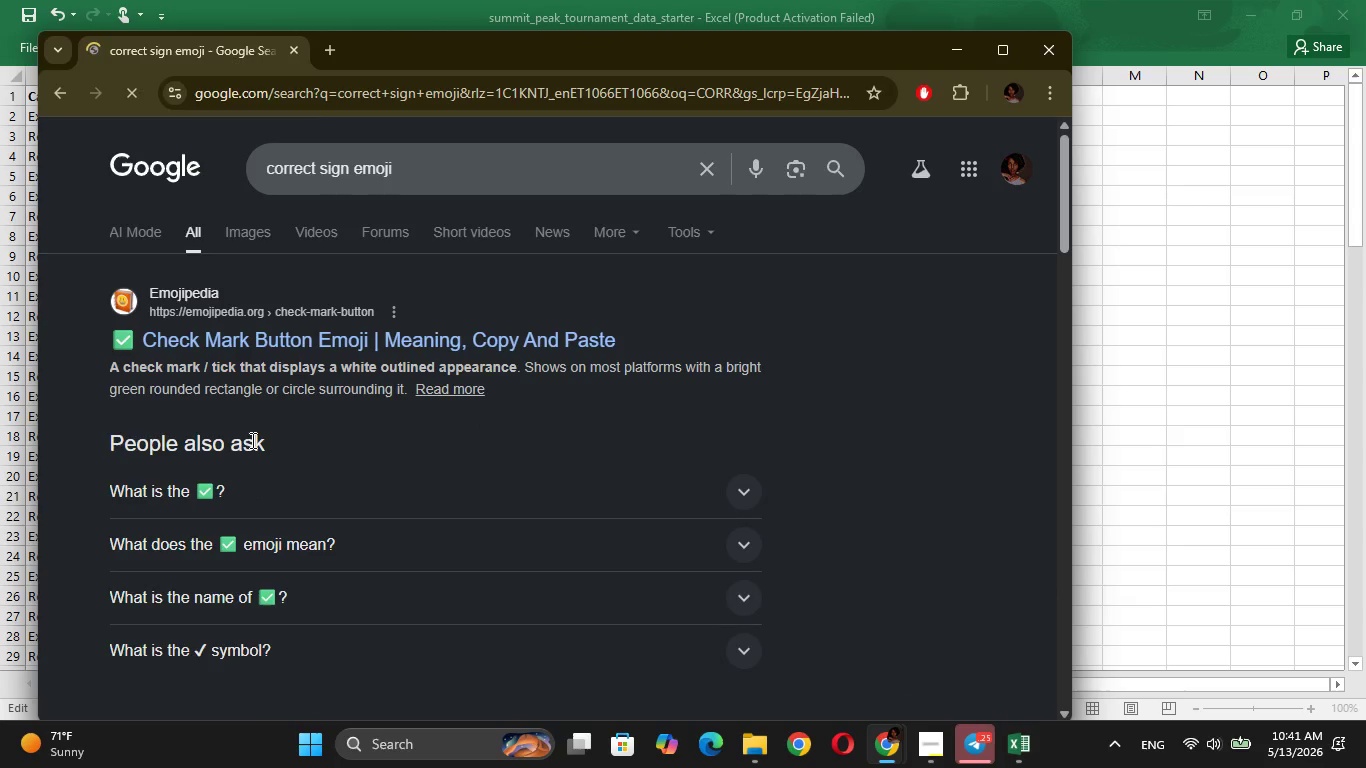 
left_click([212, 484])
 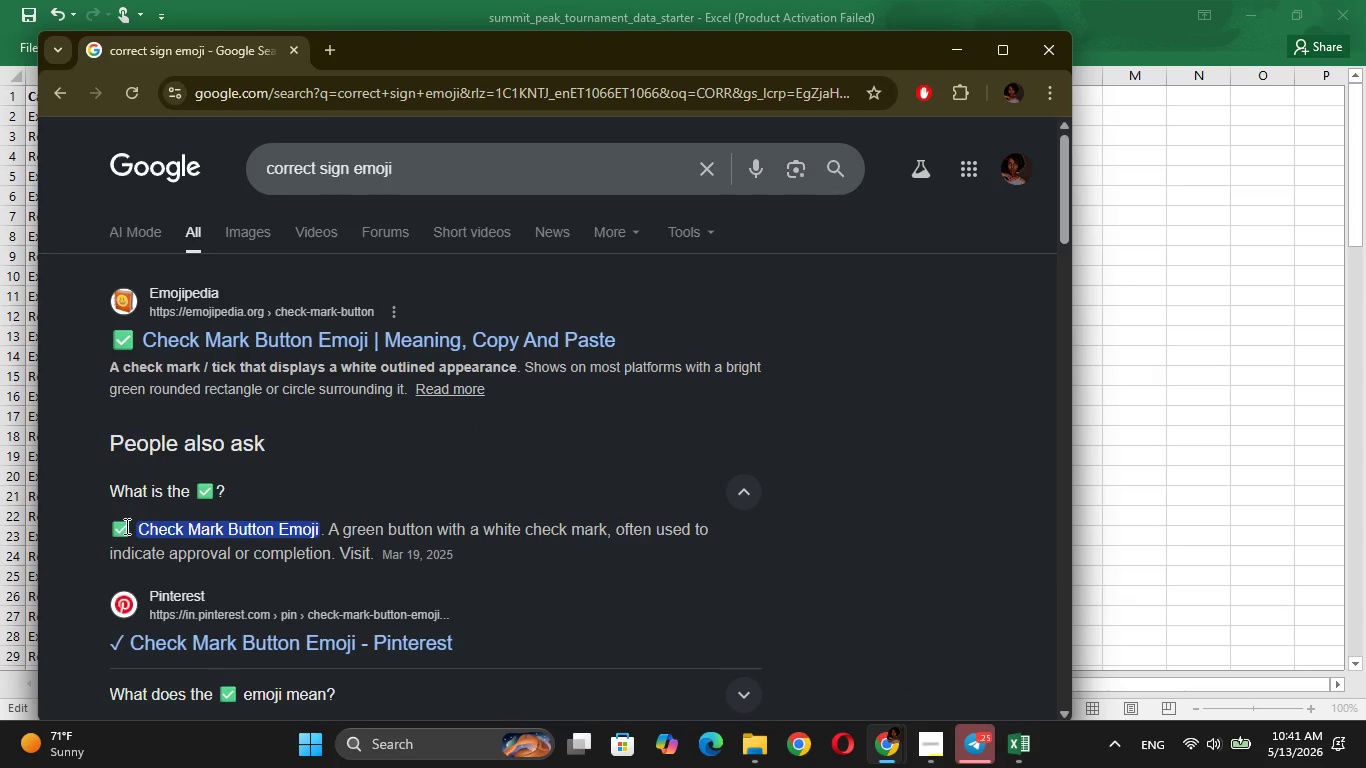 
left_click_drag(start_coordinate=[125, 526], to_coordinate=[111, 529])
 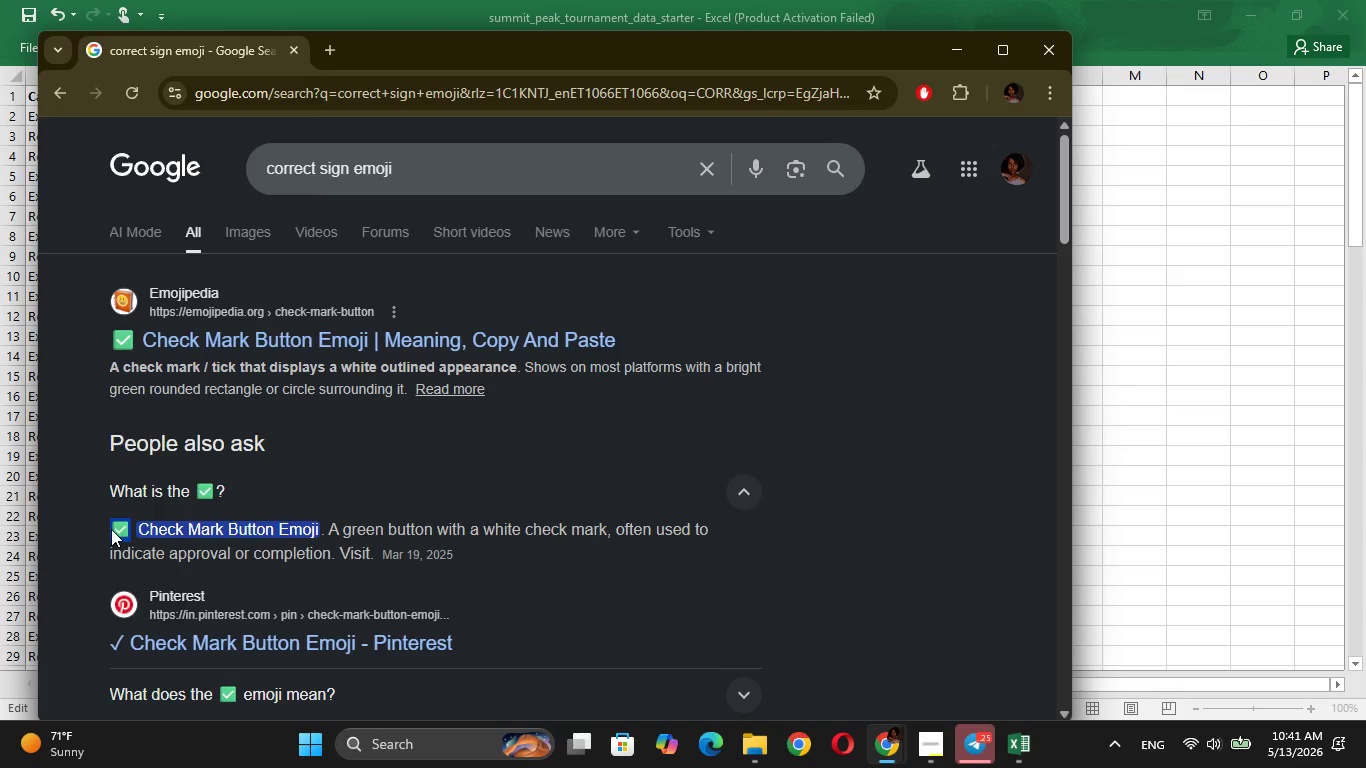 
key(Control+C)
 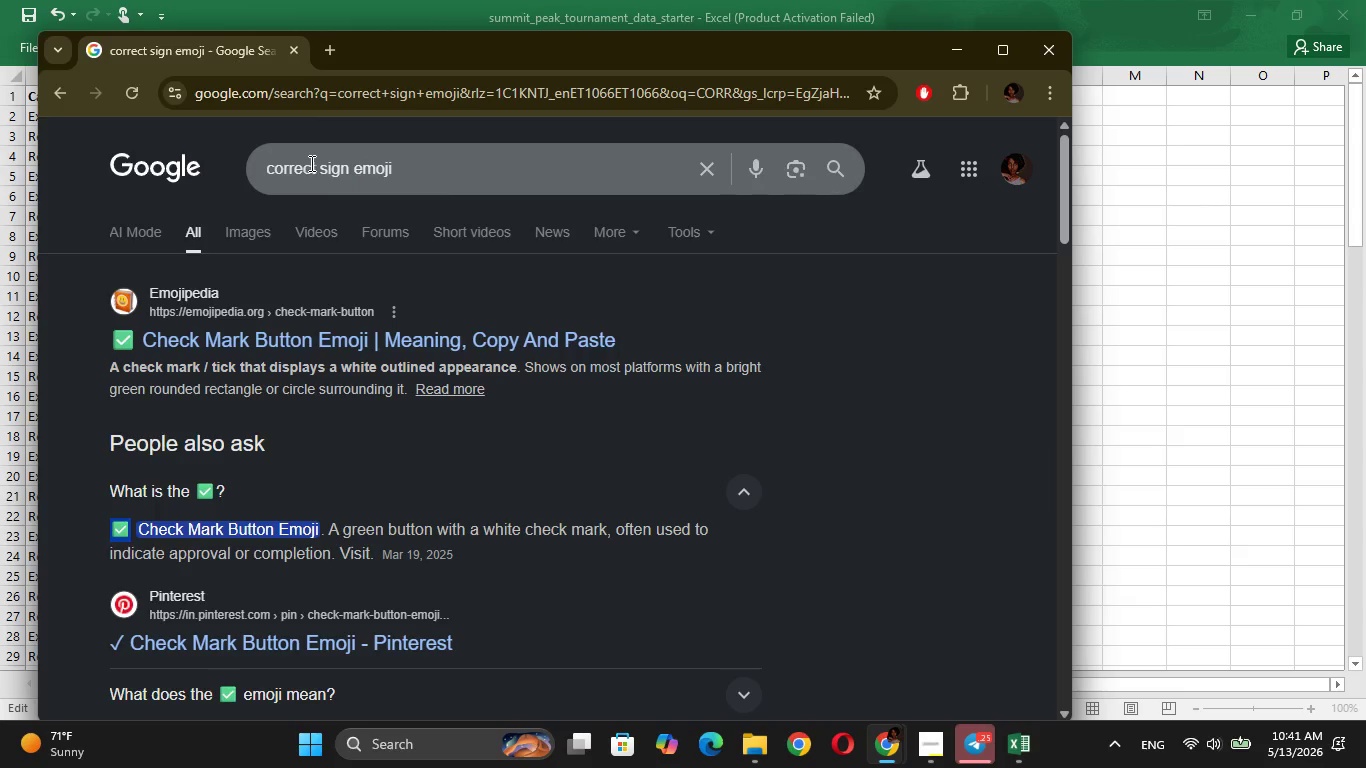 
left_click_drag(start_coordinate=[315, 166], to_coordinate=[243, 165])
 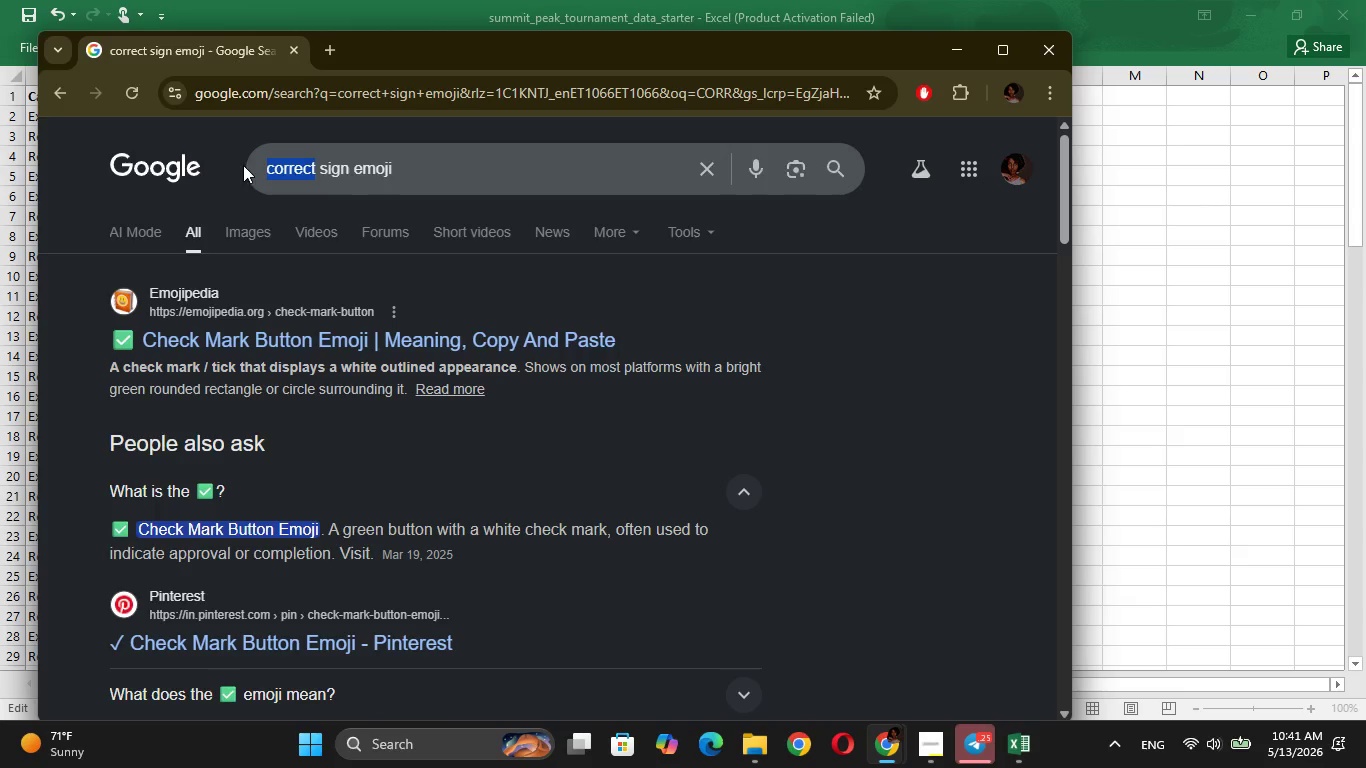 
key(Backspace)
type(WRO)
 